 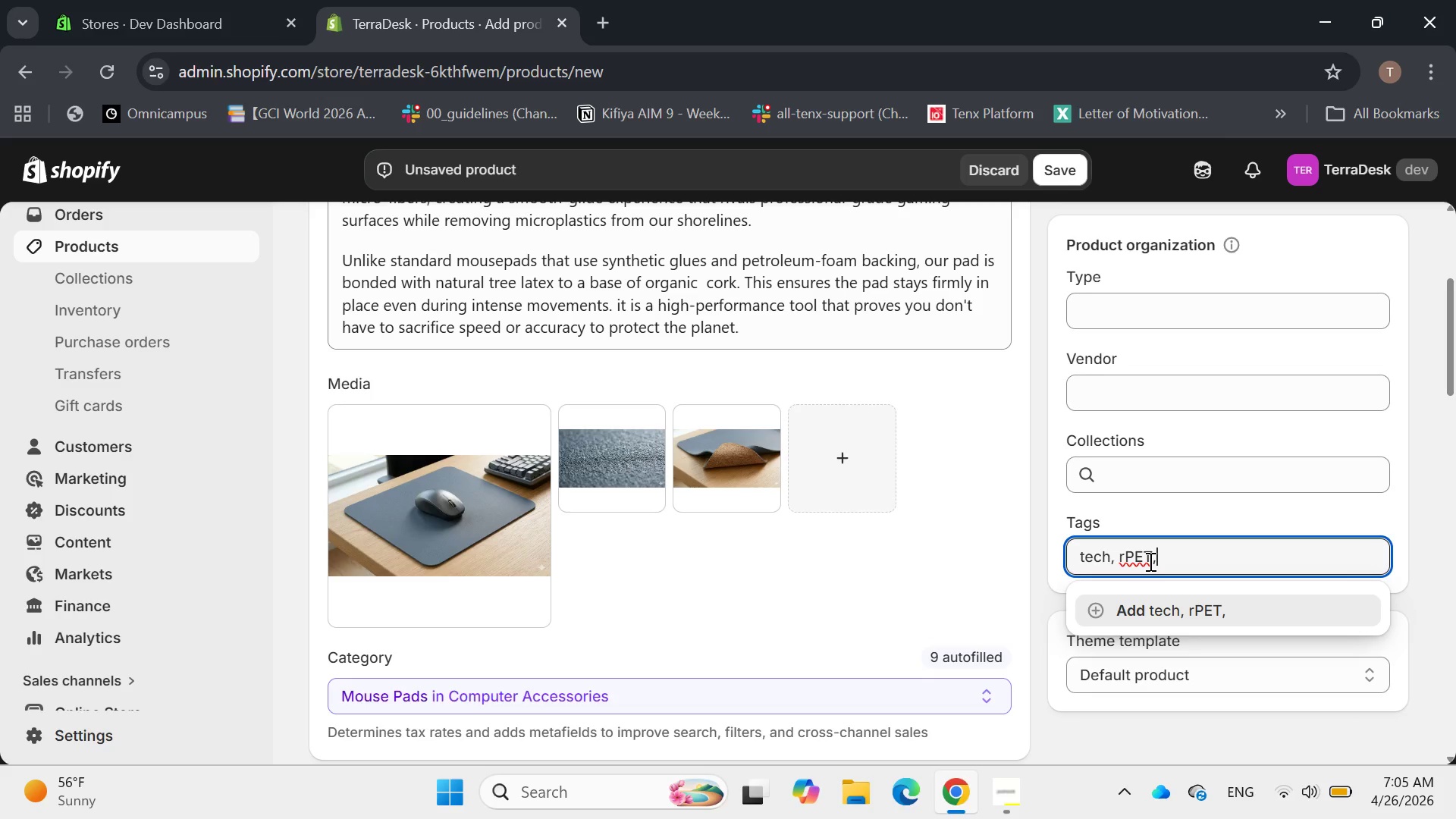 
type(Performance)
 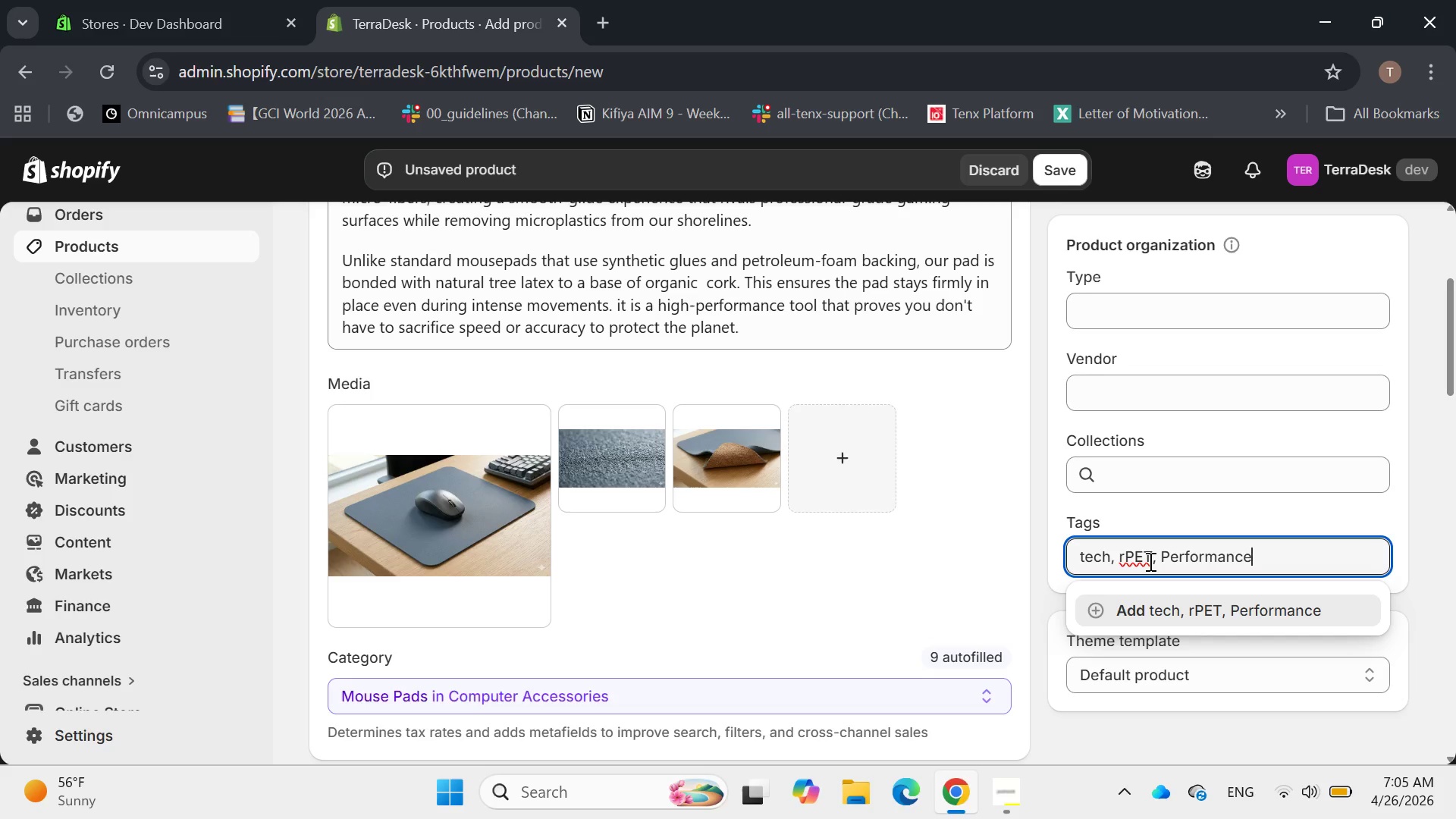 
key(Enter)
 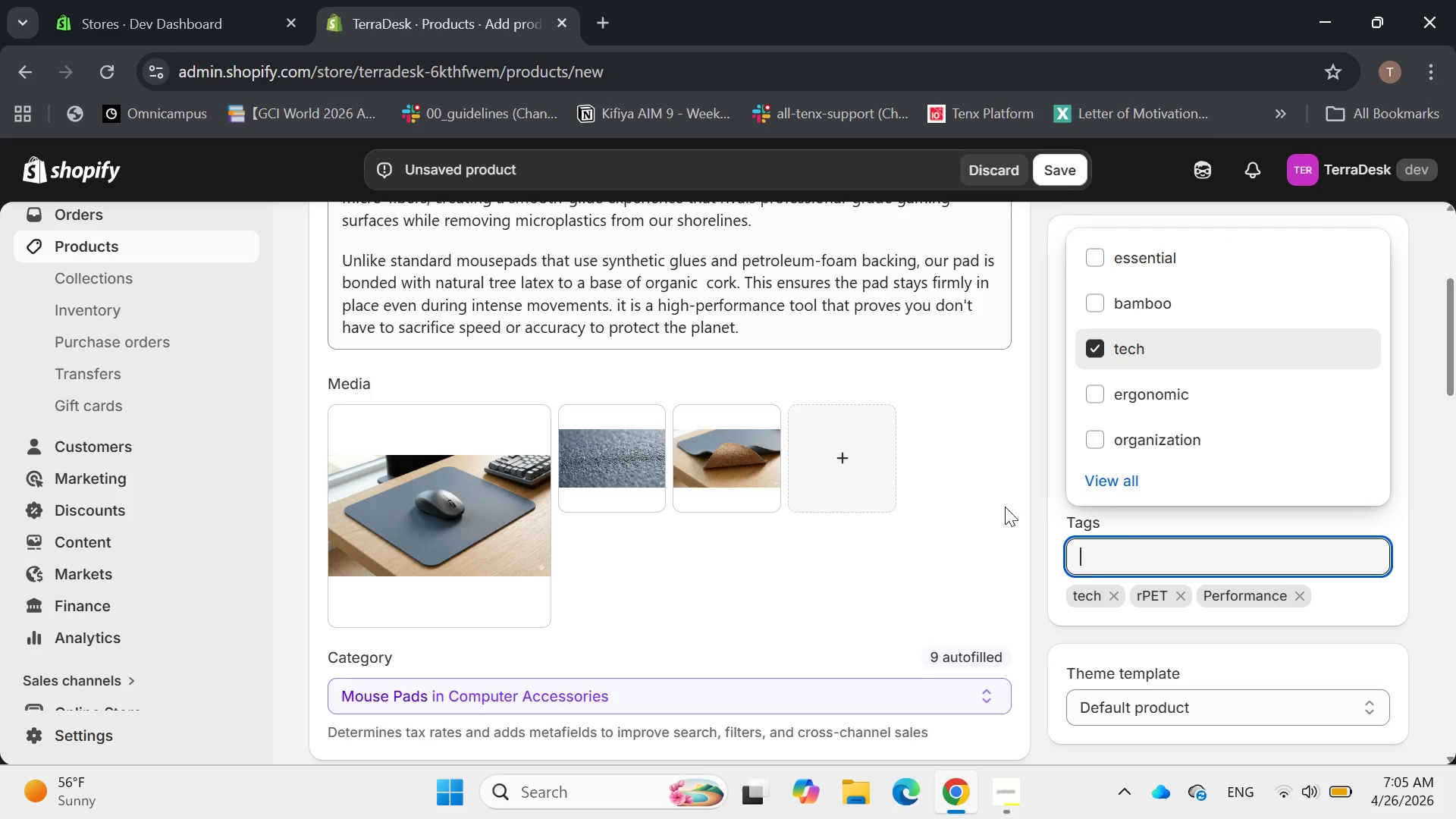 
scroll: coordinate [1131, 428], scroll_direction: none, amount: 0.0
 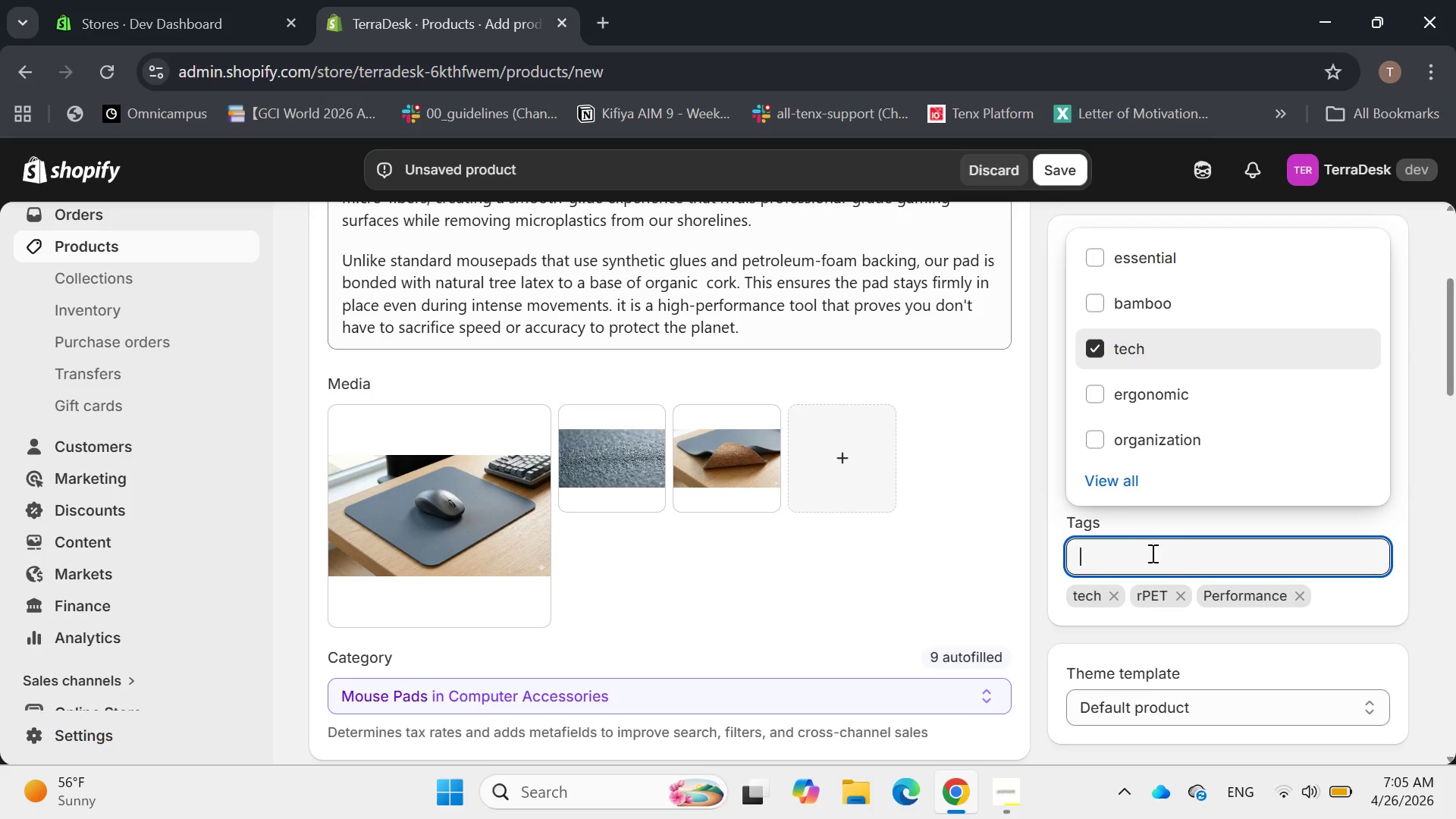 
left_click([1151, 553])
 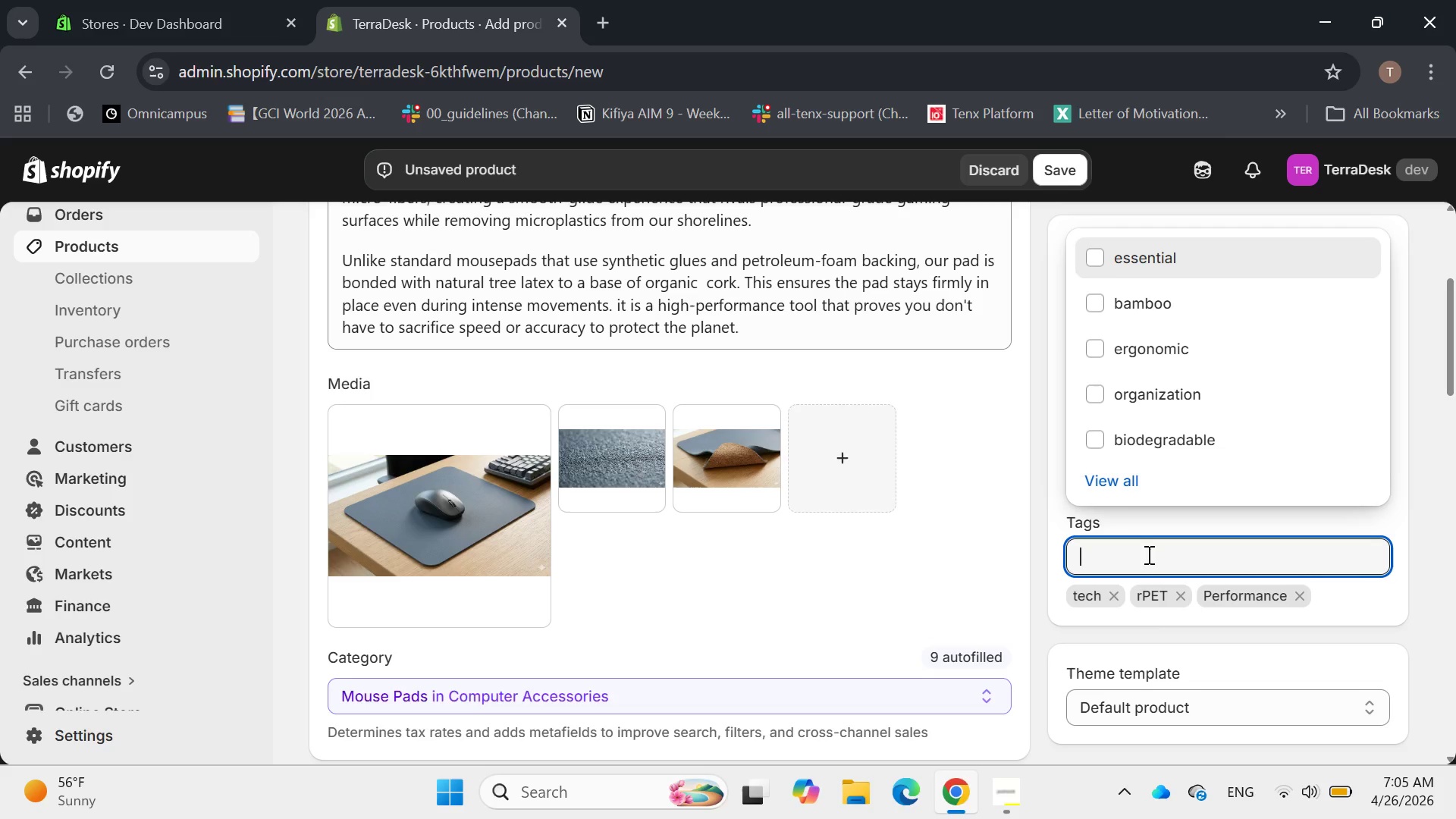 
left_click([1147, 554])
 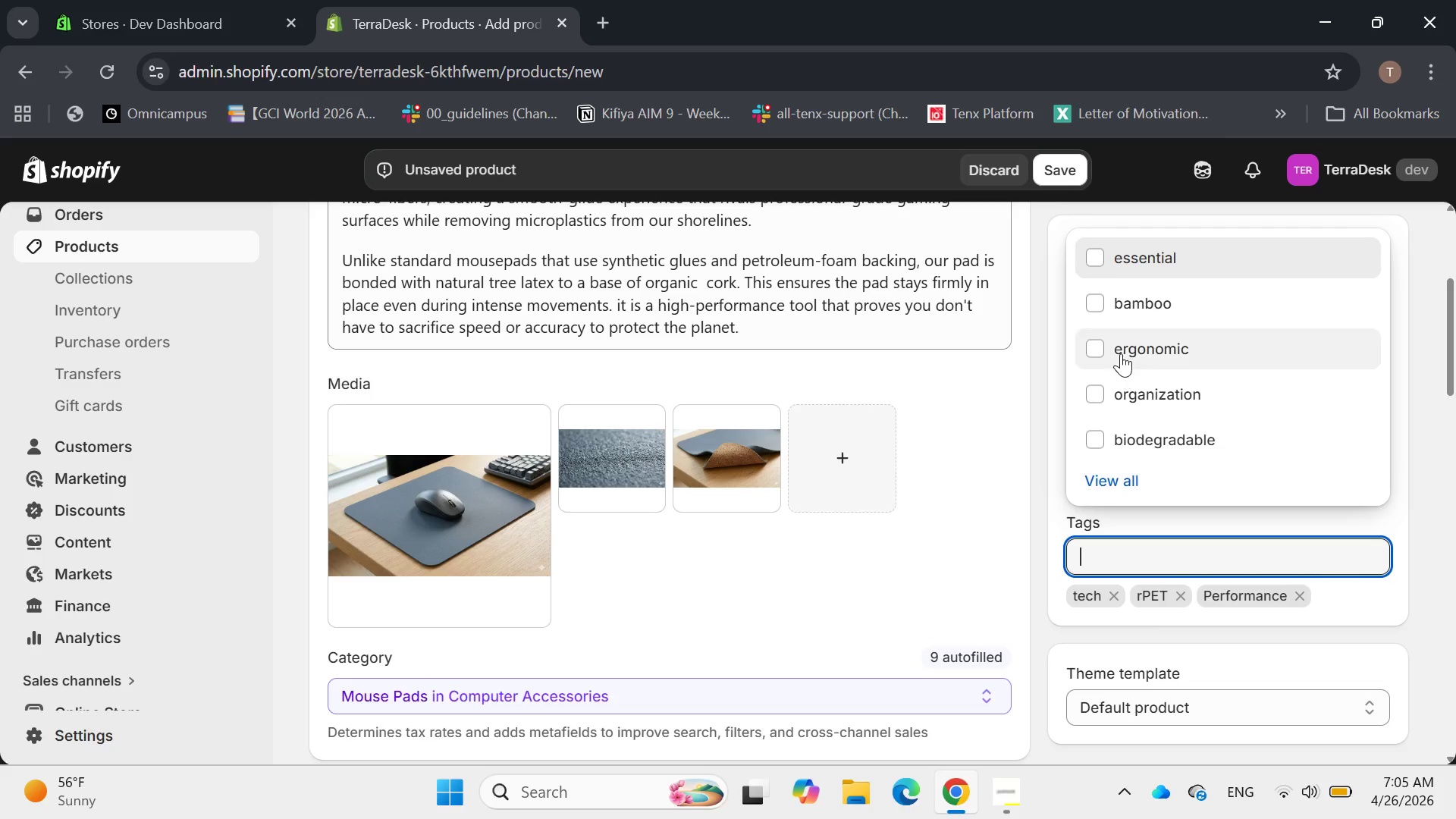 
scroll: coordinate [1123, 353], scroll_direction: down, amount: 2.0
 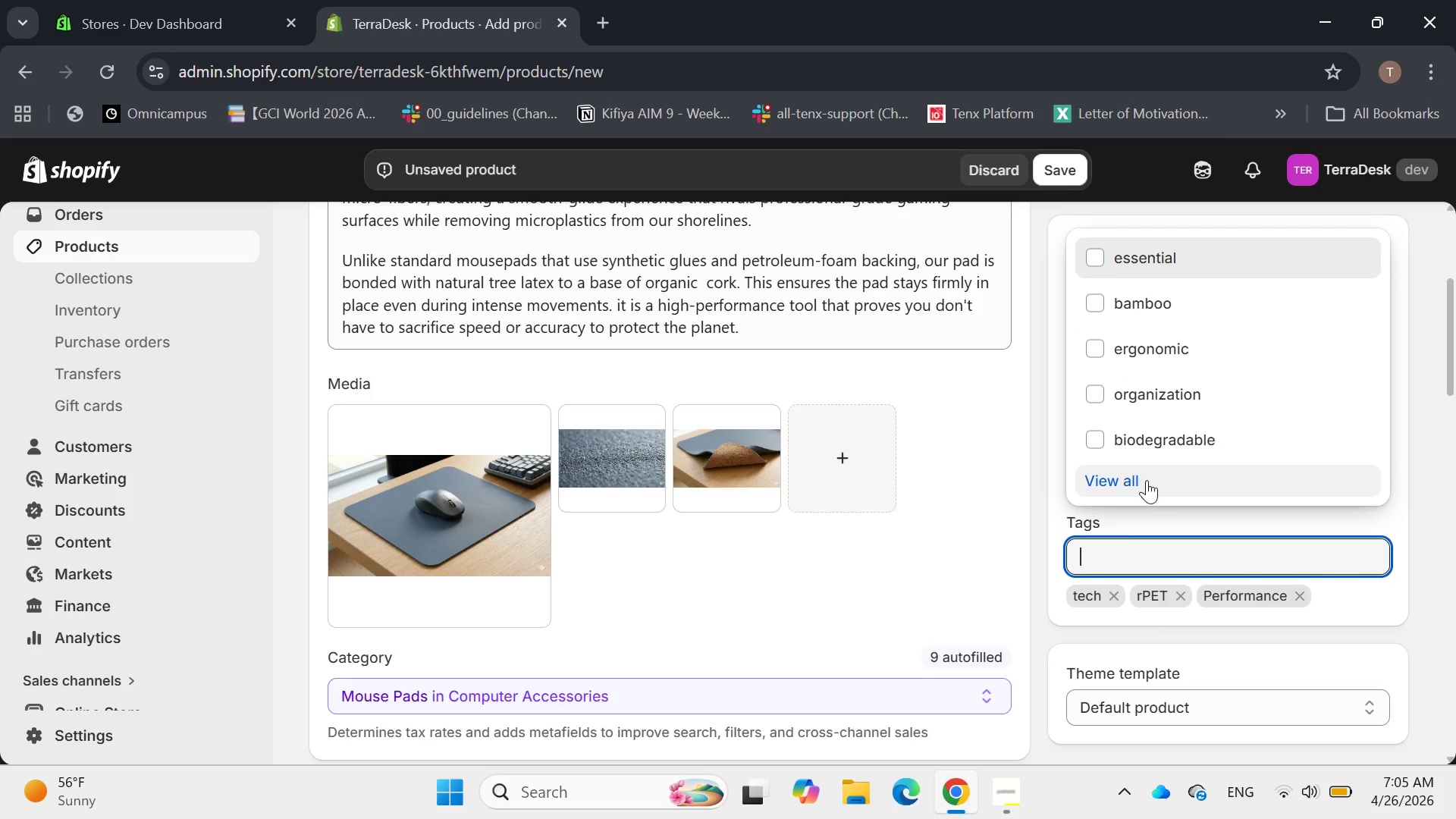 
left_click([1147, 480])
 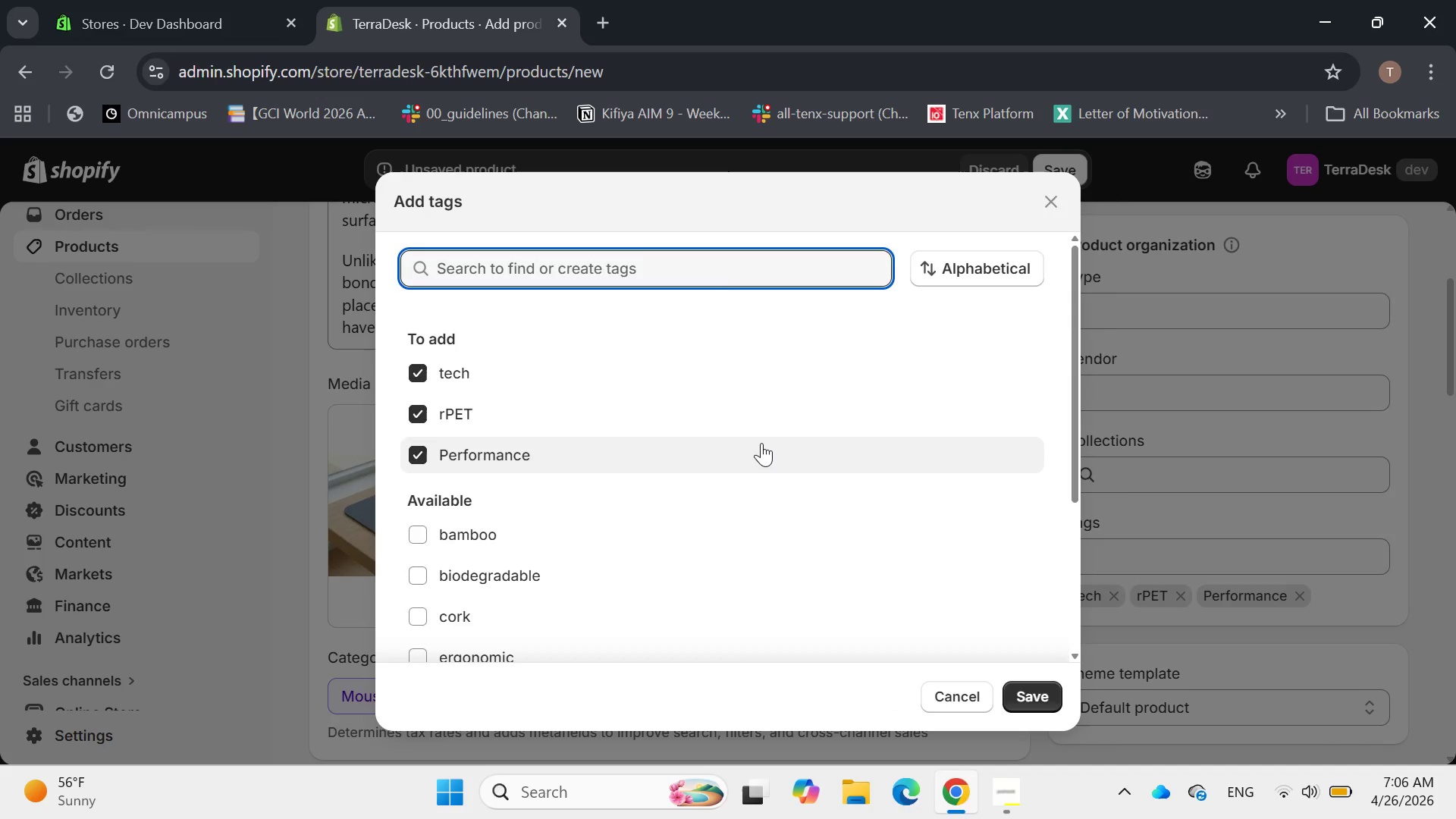 
scroll: coordinate [592, 402], scroll_direction: down, amount: 10.0
 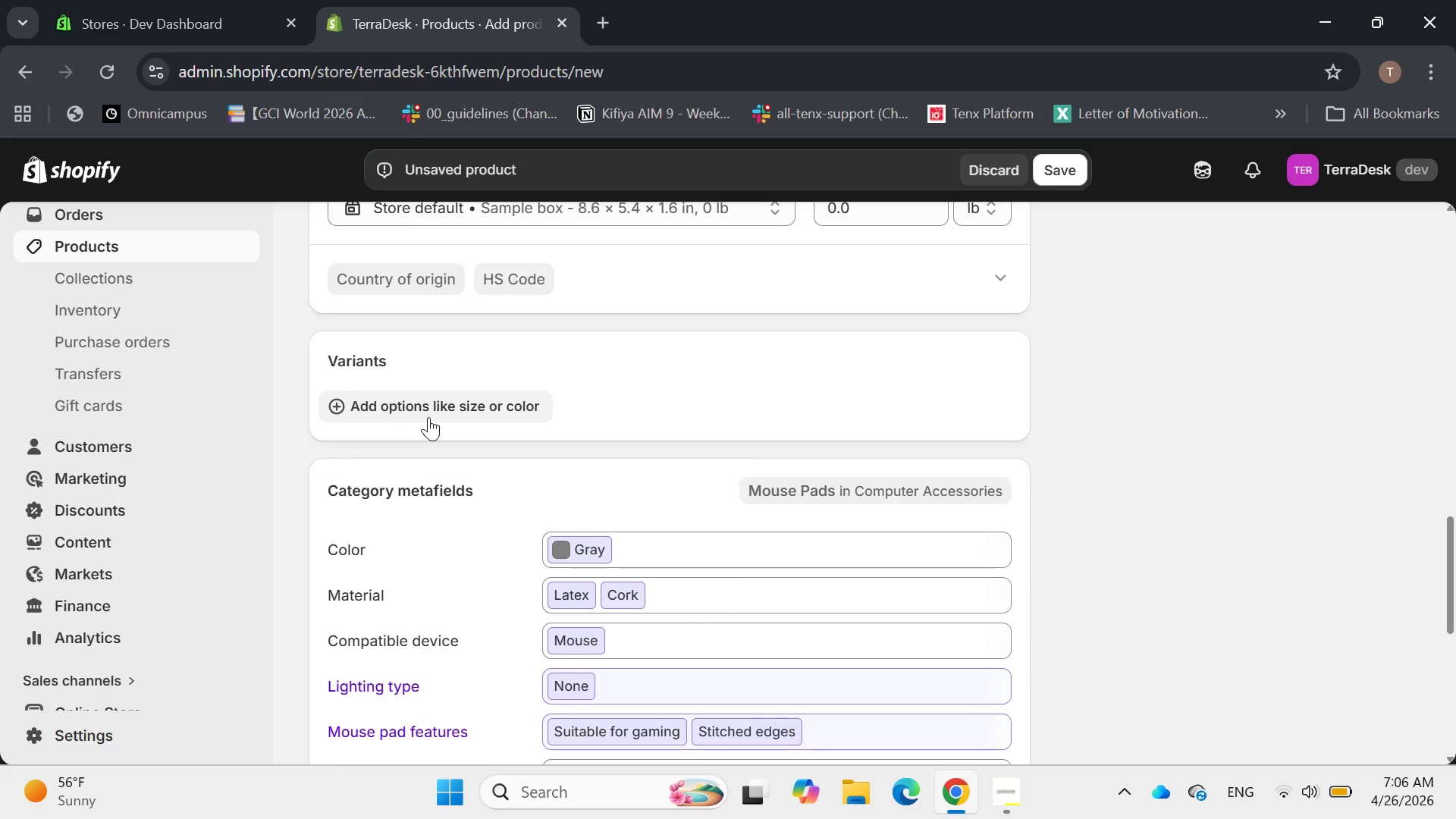 
left_click([428, 417])
 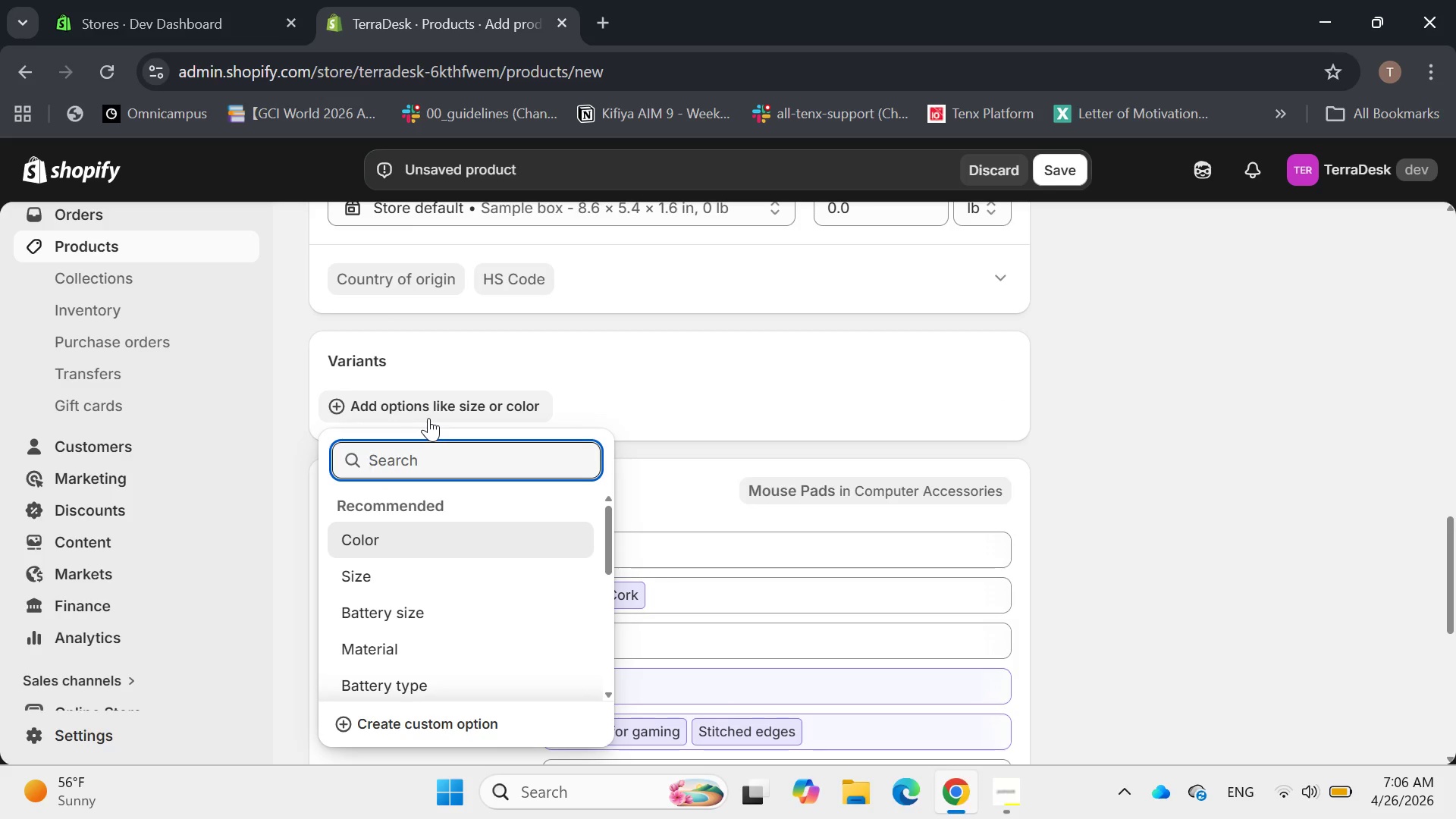 
wait(5.64)
 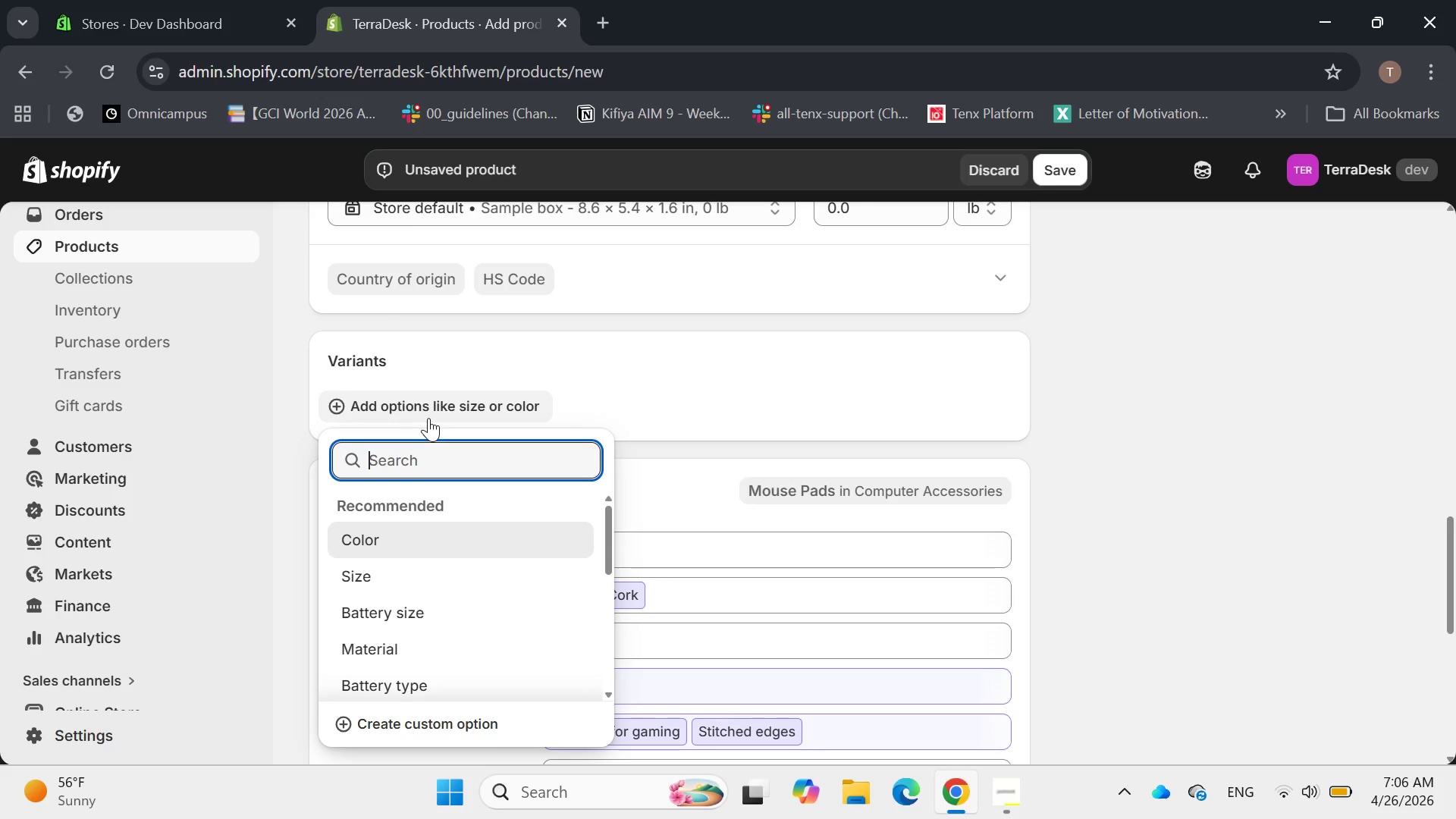 
type(Shape)
 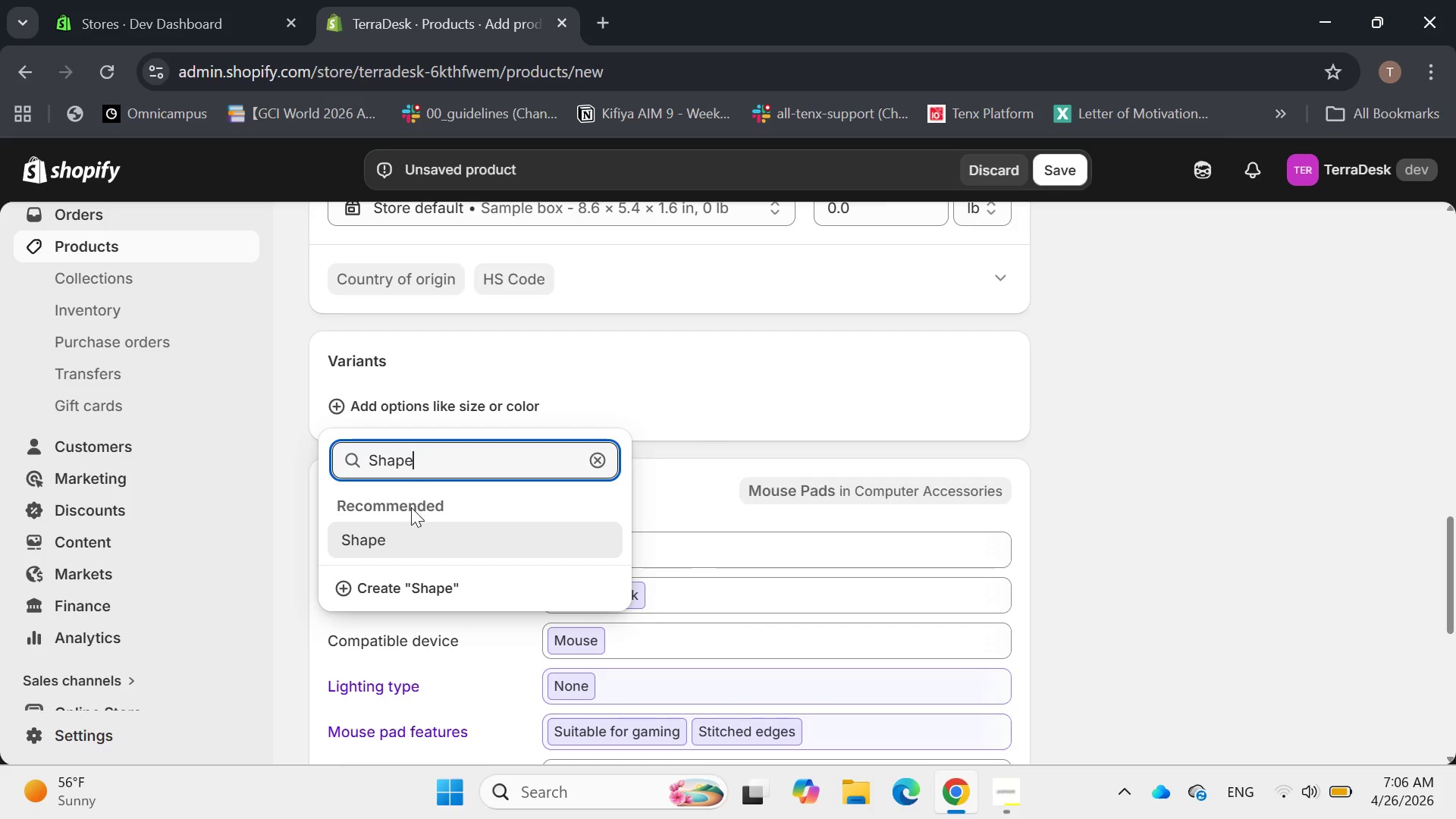 
left_click([416, 577])
 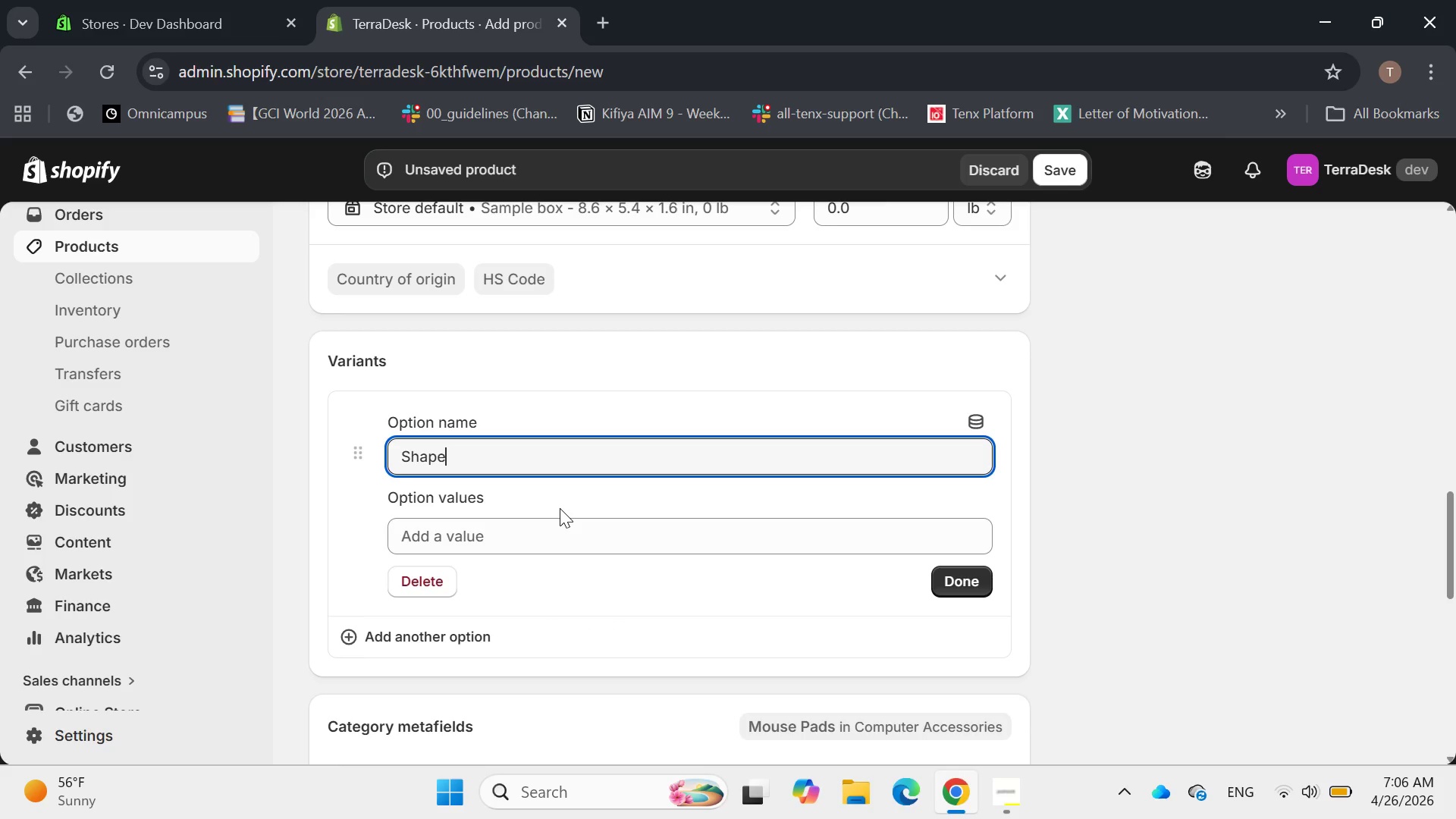 
left_click([453, 534])
 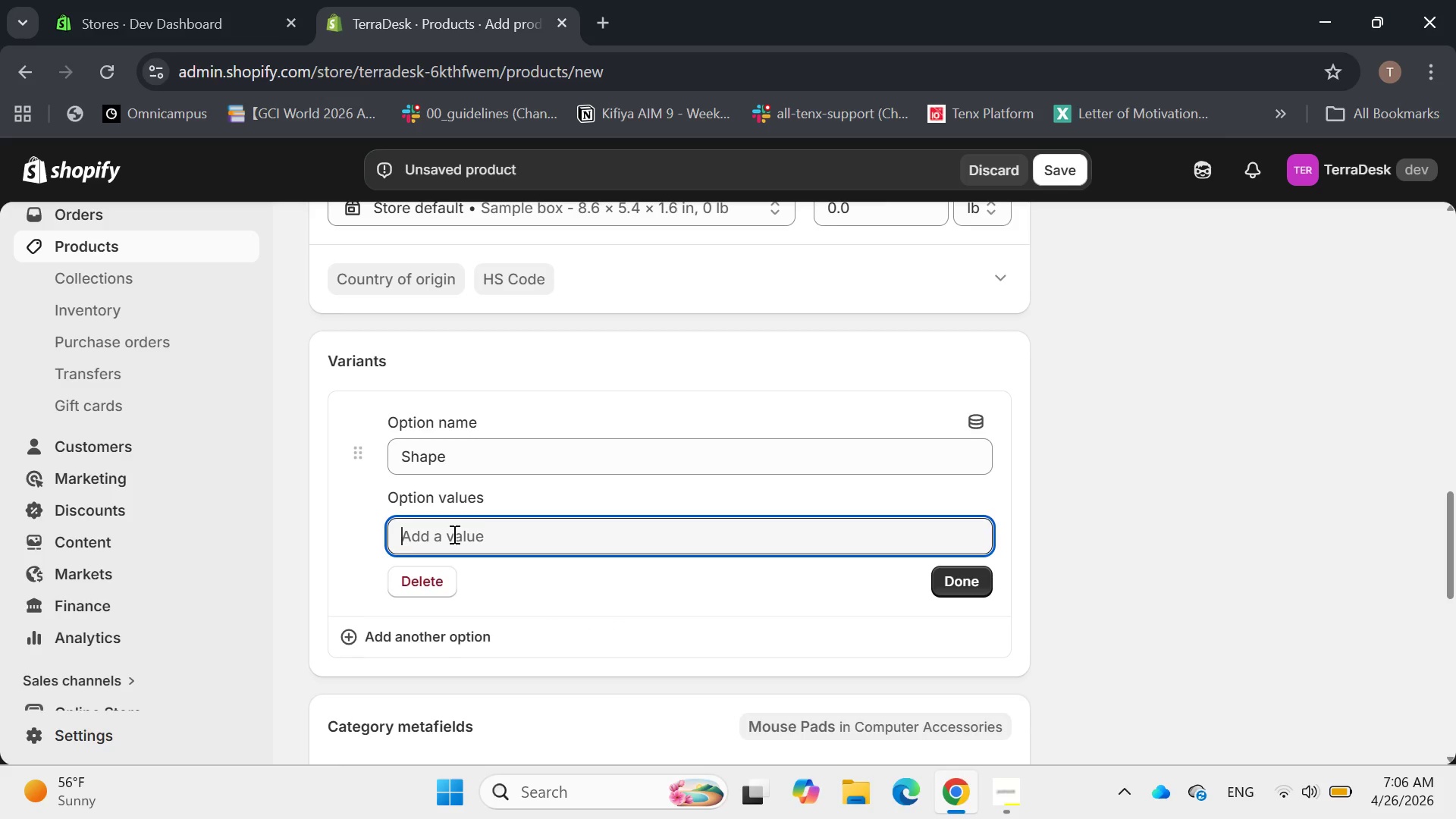 
type(Circular Minimalist )
 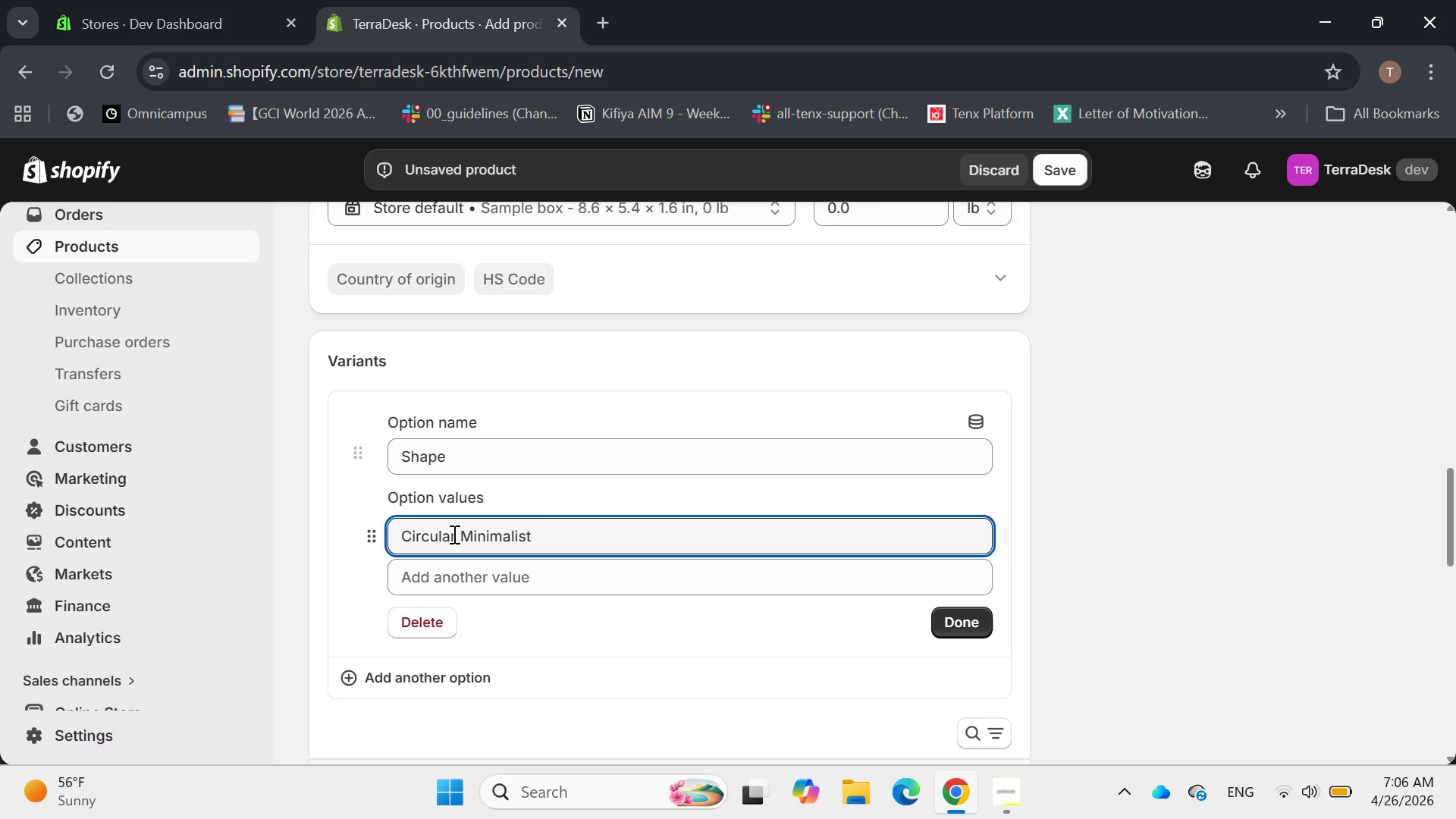 
key(Enter)
 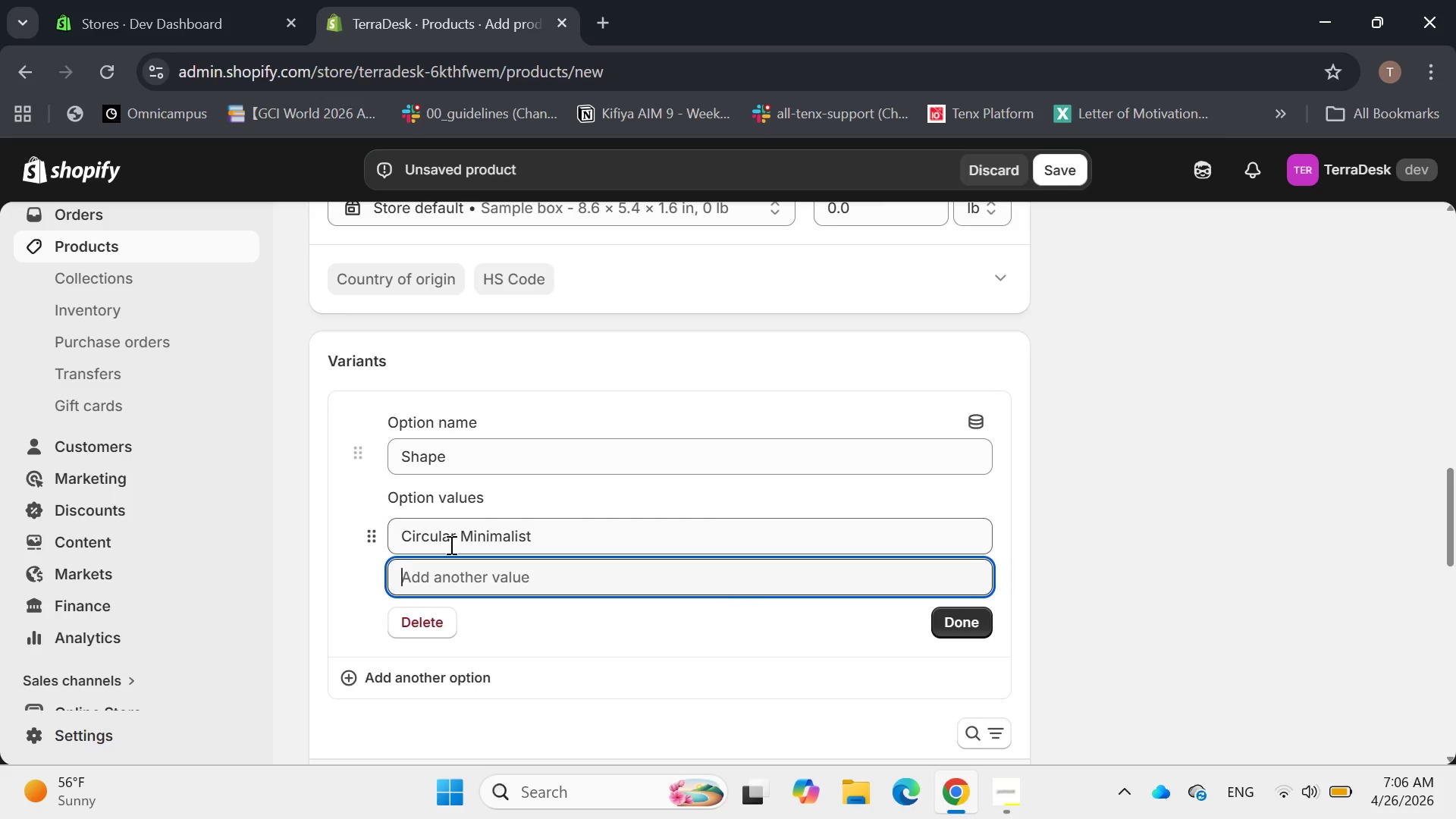 
type(SQUare Profesion)
key(Backspace)
key(Backspace)
key(Backspace)
type(sional)
 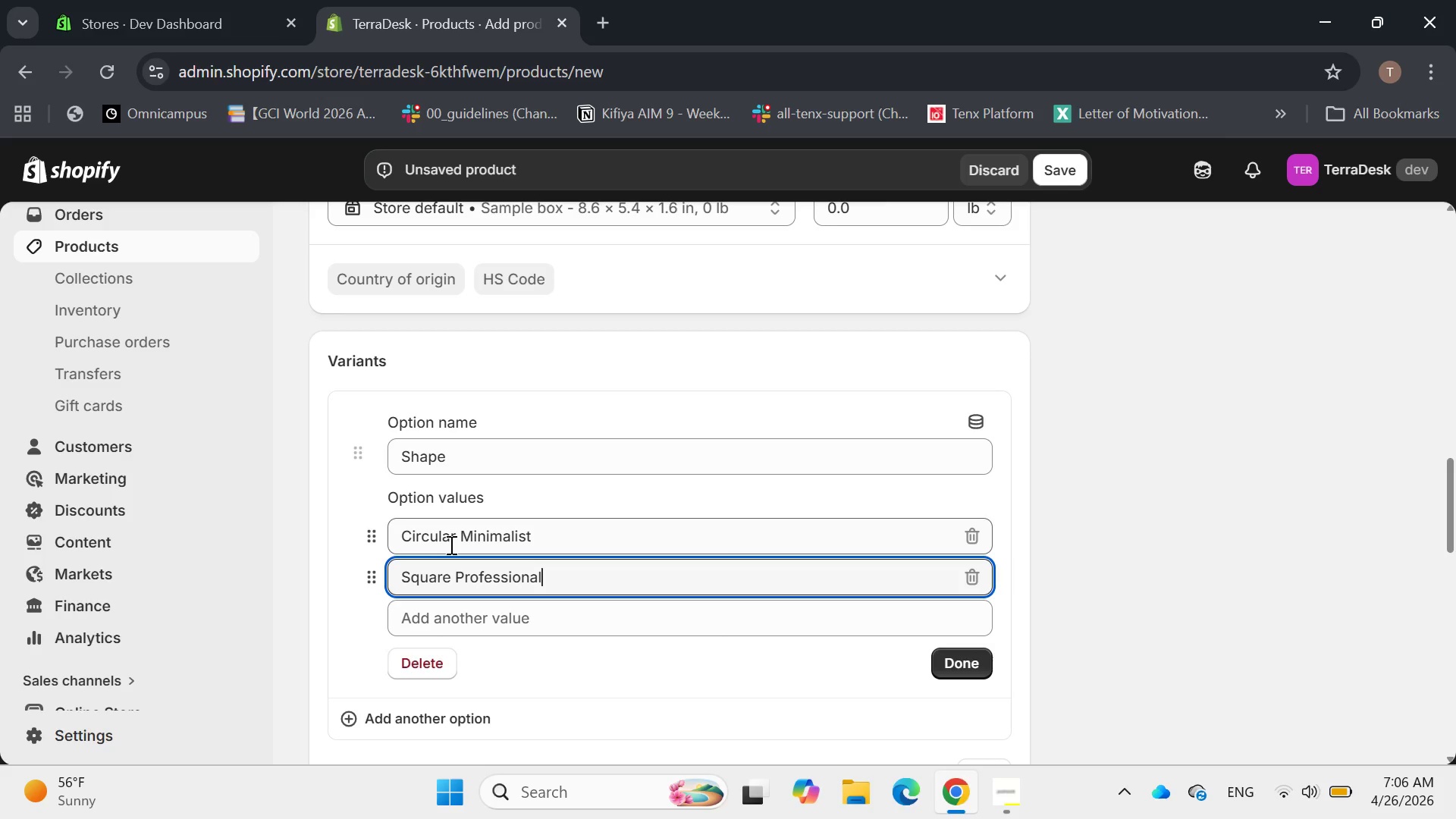 
left_click([973, 650])
 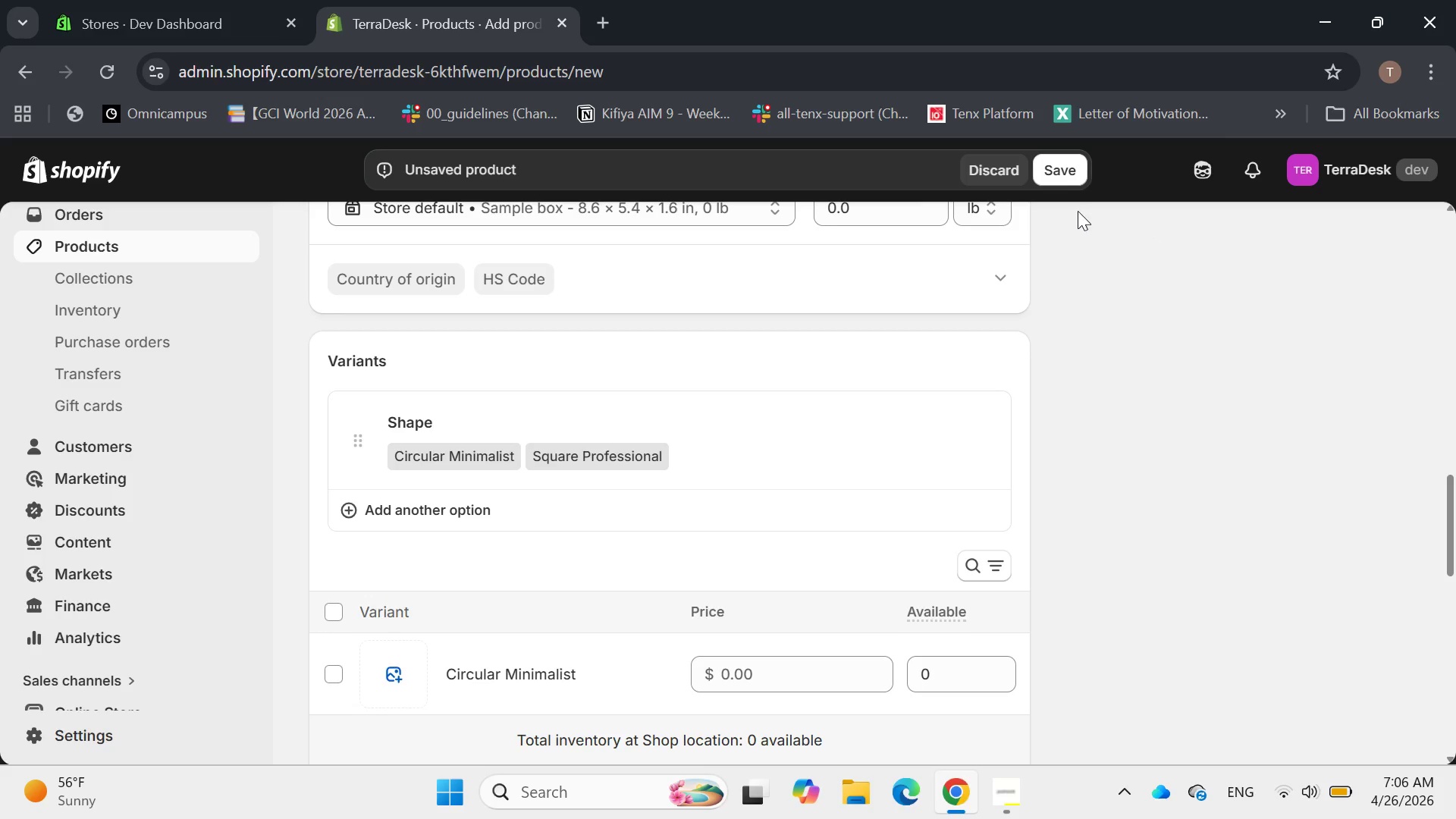 
left_click([1059, 169])
 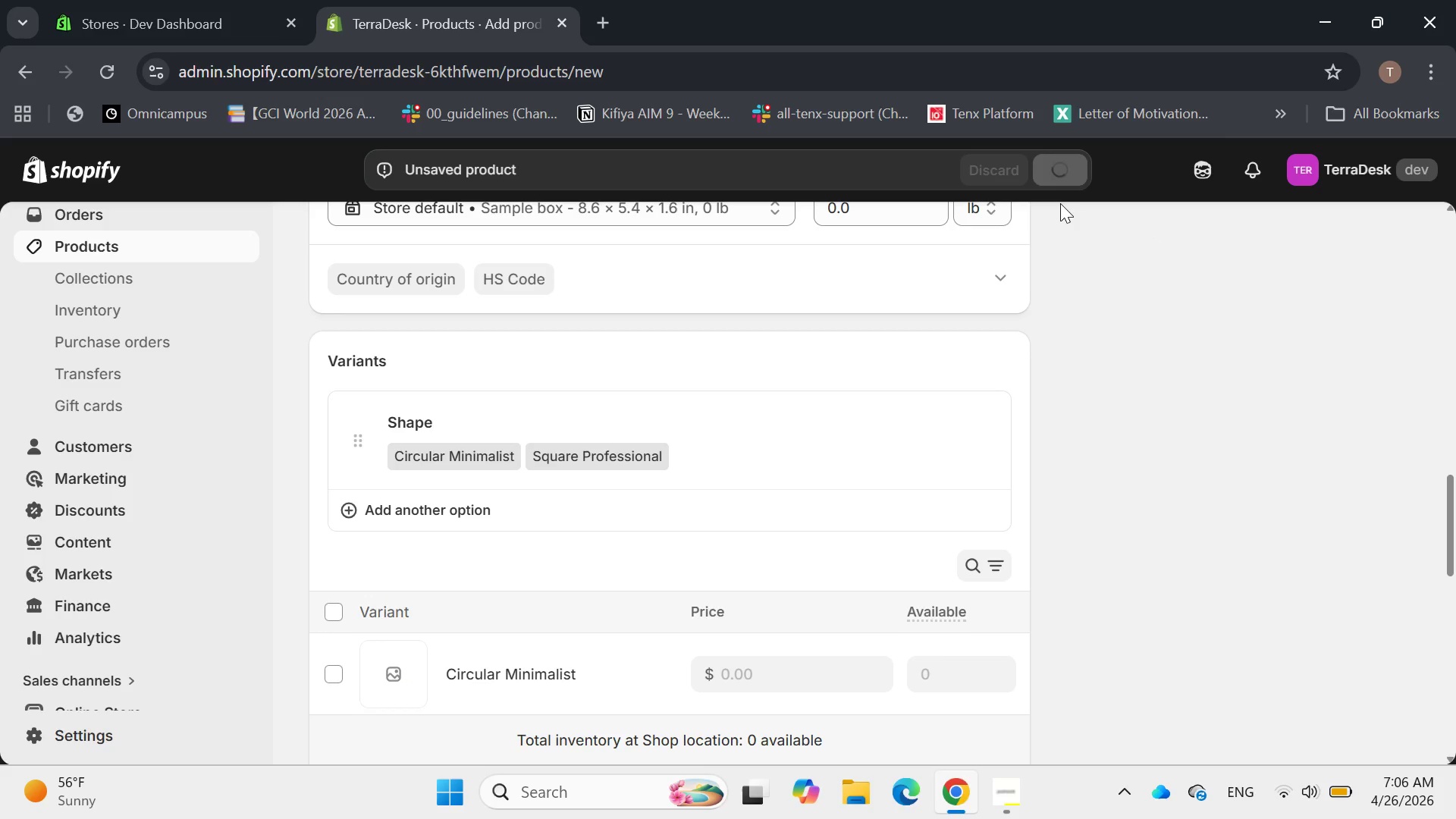 
mouse_move([1051, 221])
 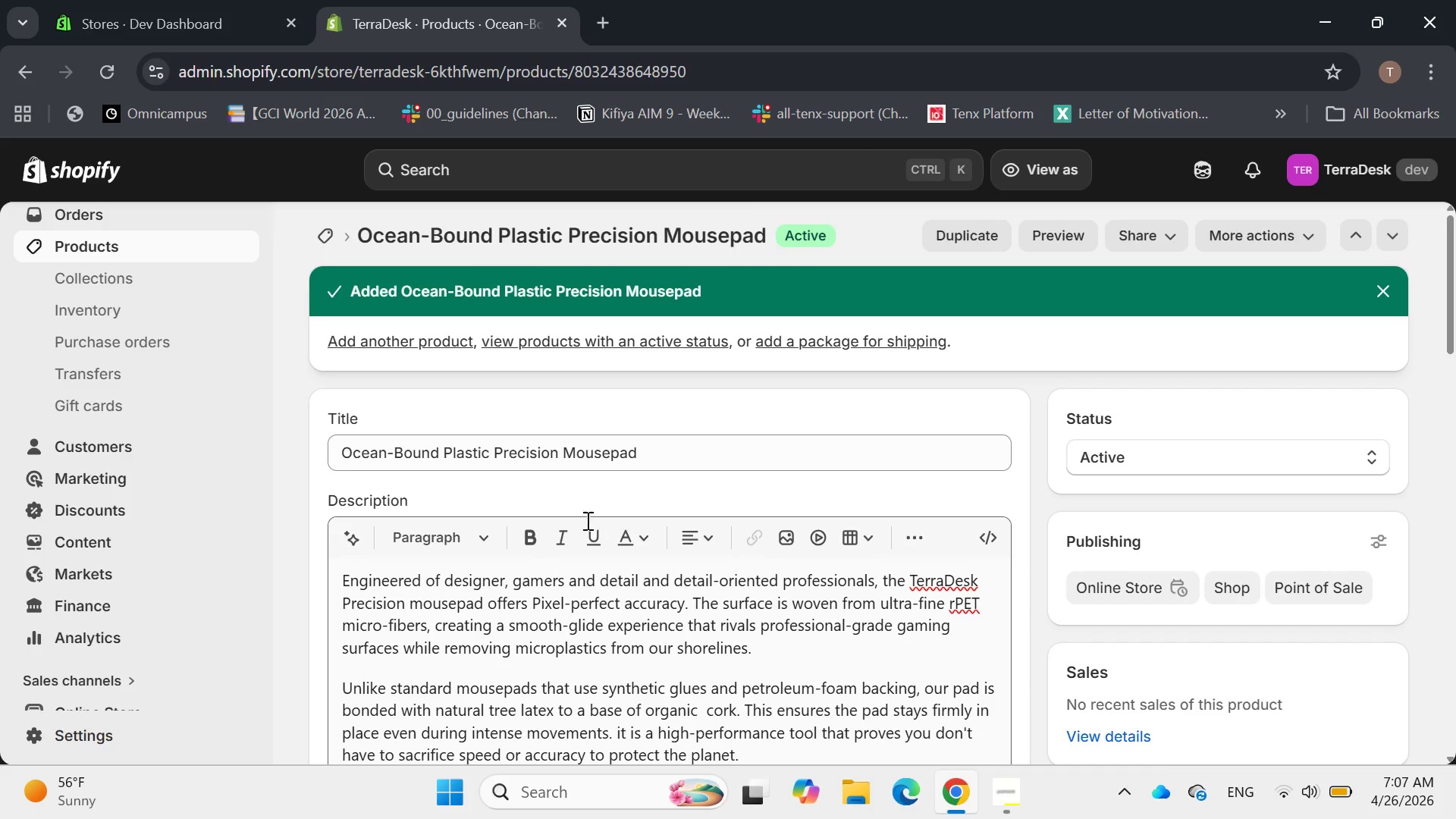 
scroll: coordinate [598, 501], scroll_direction: down, amount: 5.0
 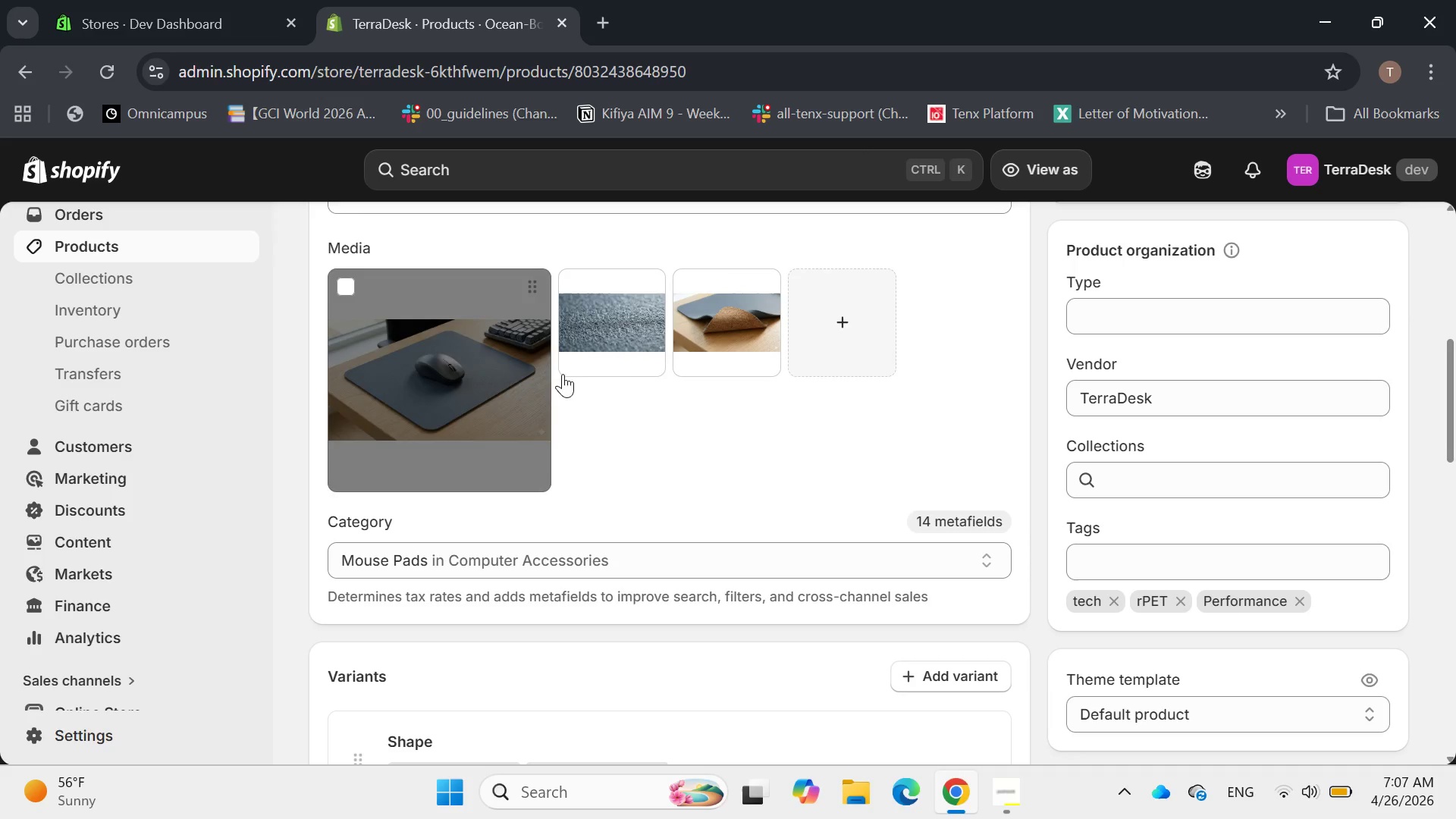 
scroll: coordinate [662, 380], scroll_direction: up, amount: 1.0
 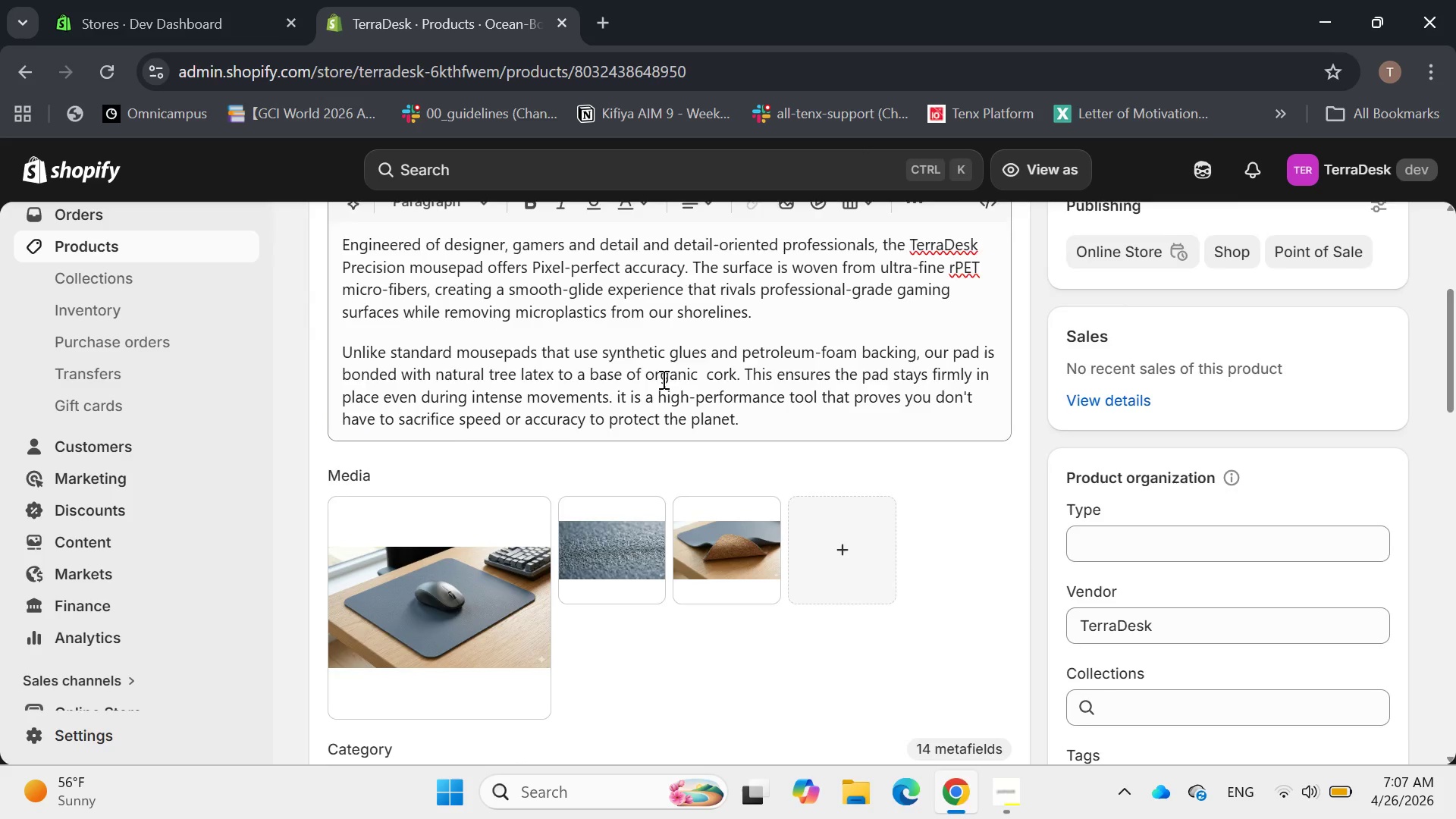 
scroll: coordinate [662, 379], scroll_direction: down, amount: 7.0
 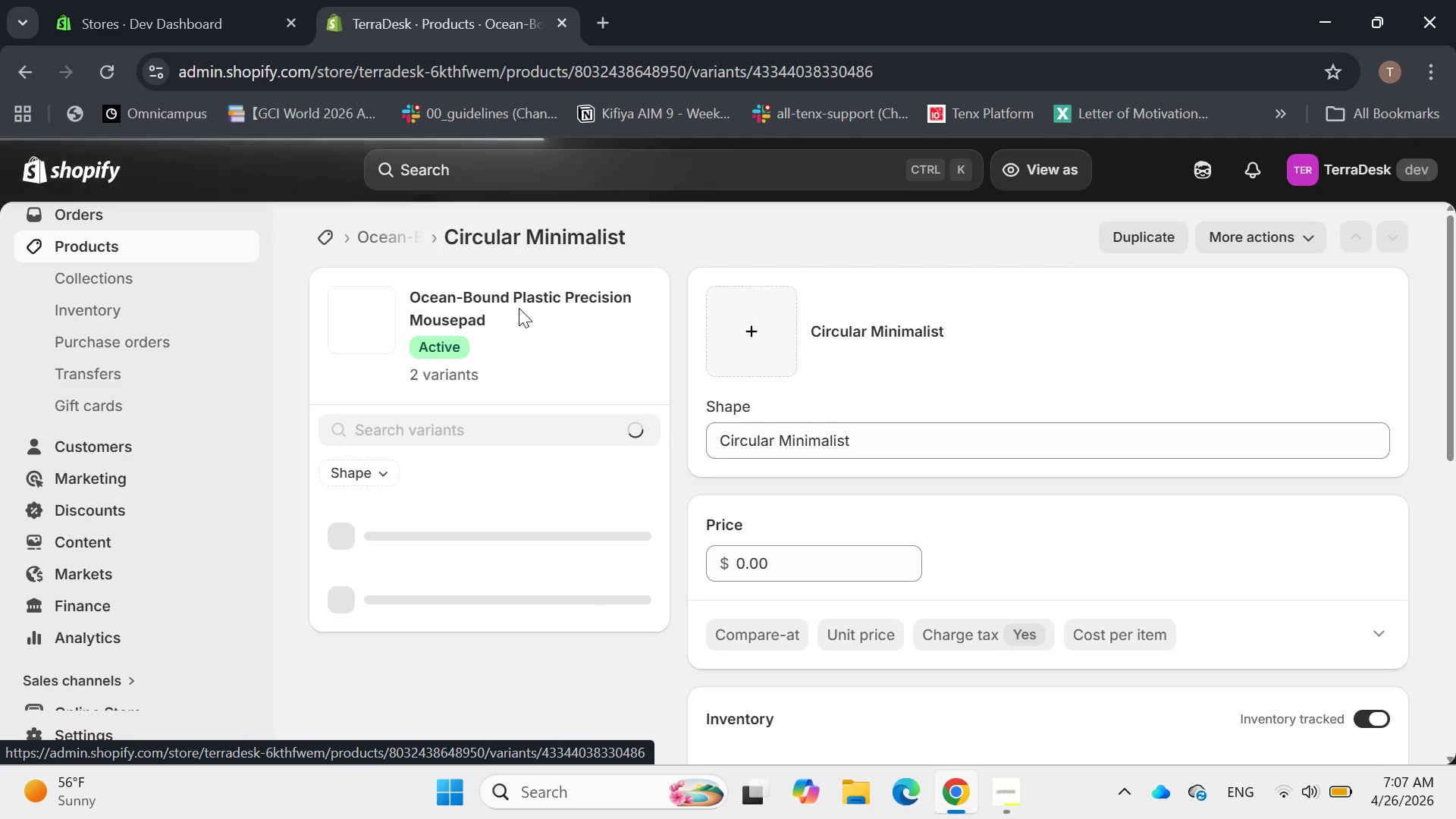 
left_click_drag(start_coordinate=[817, 568], to_coordinate=[685, 581])
 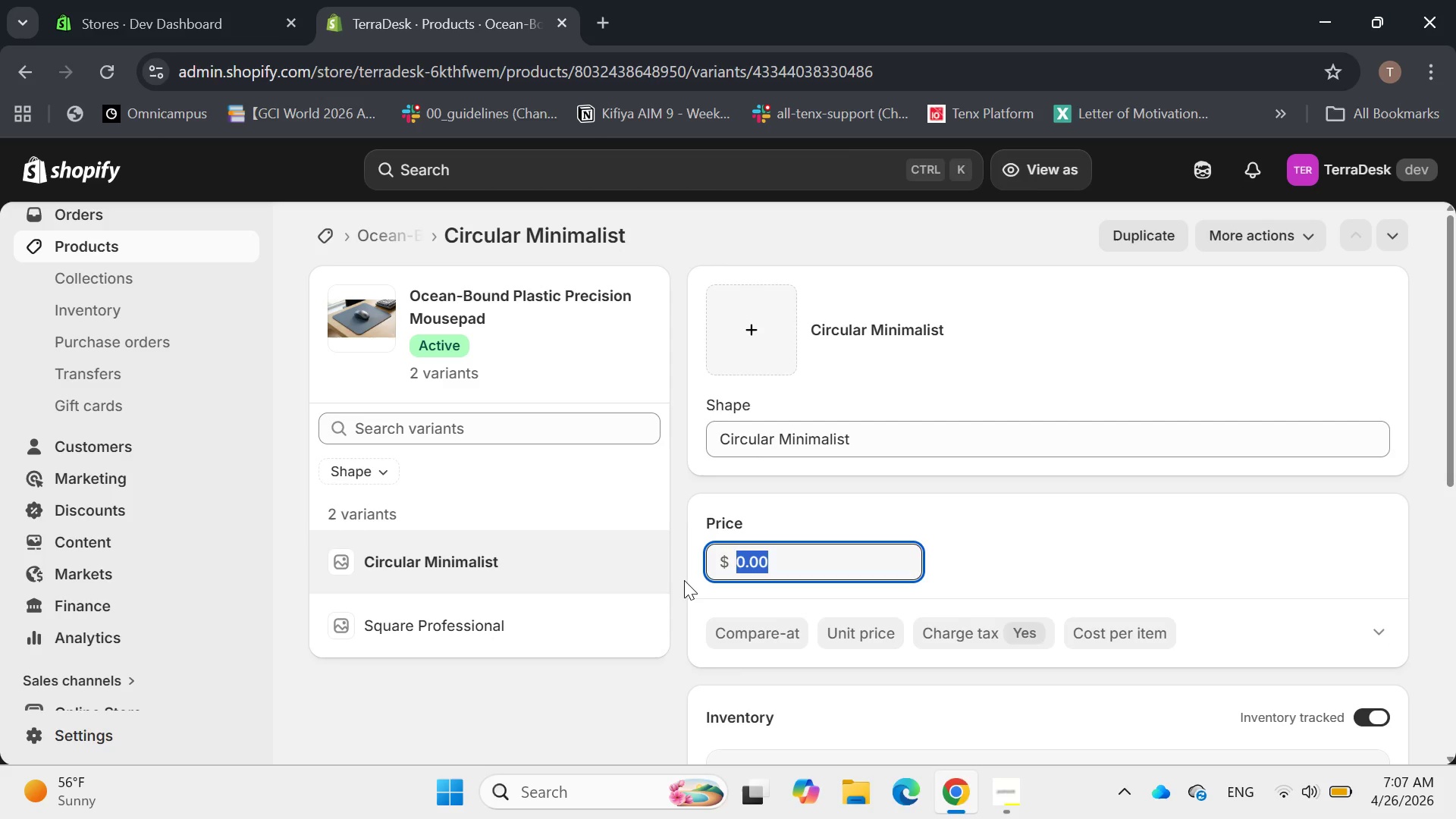 
type(25)
 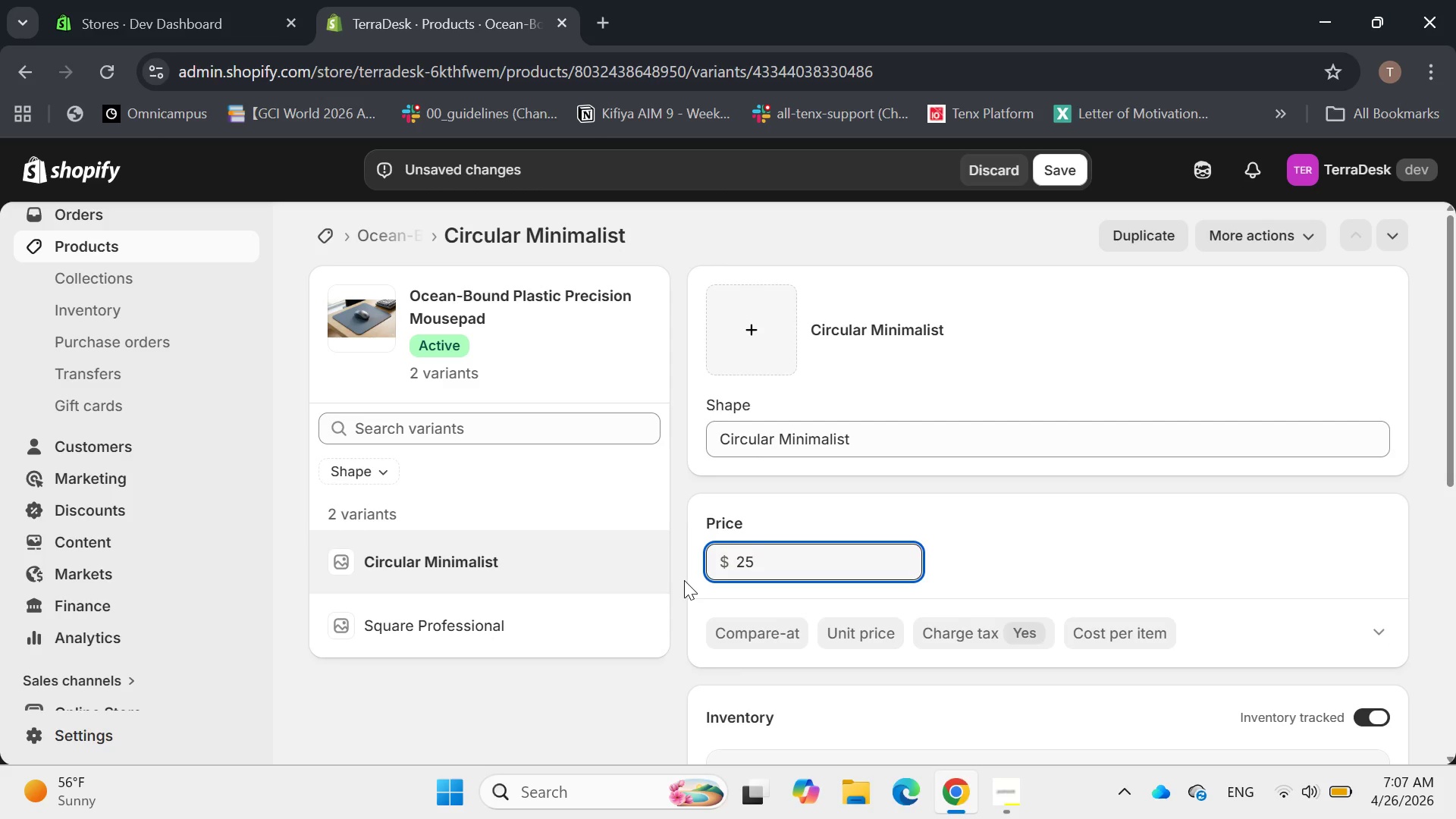 
key(Enter)
 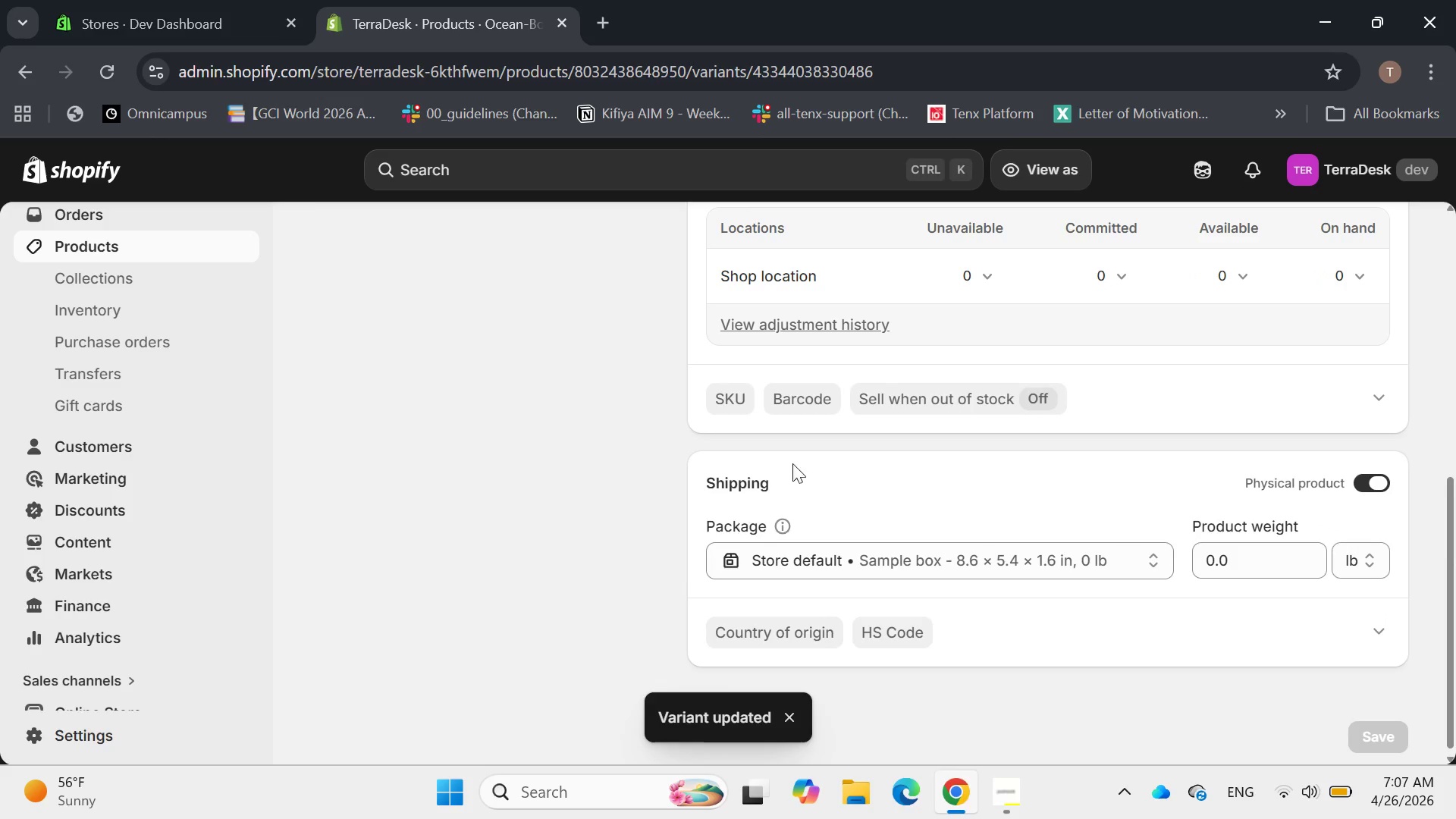 
left_click([745, 397])
 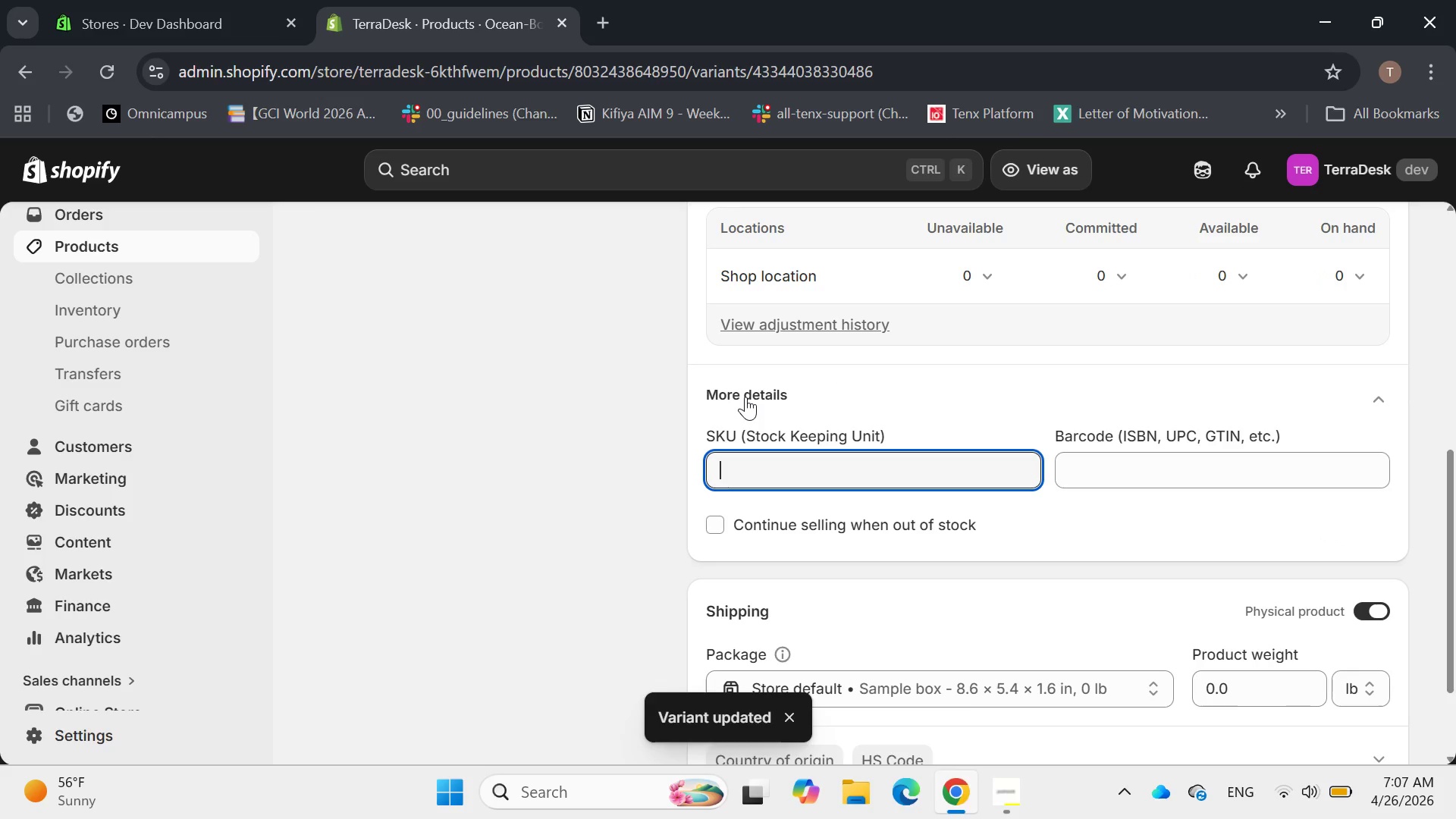 
type(TD-MPD-RND)
 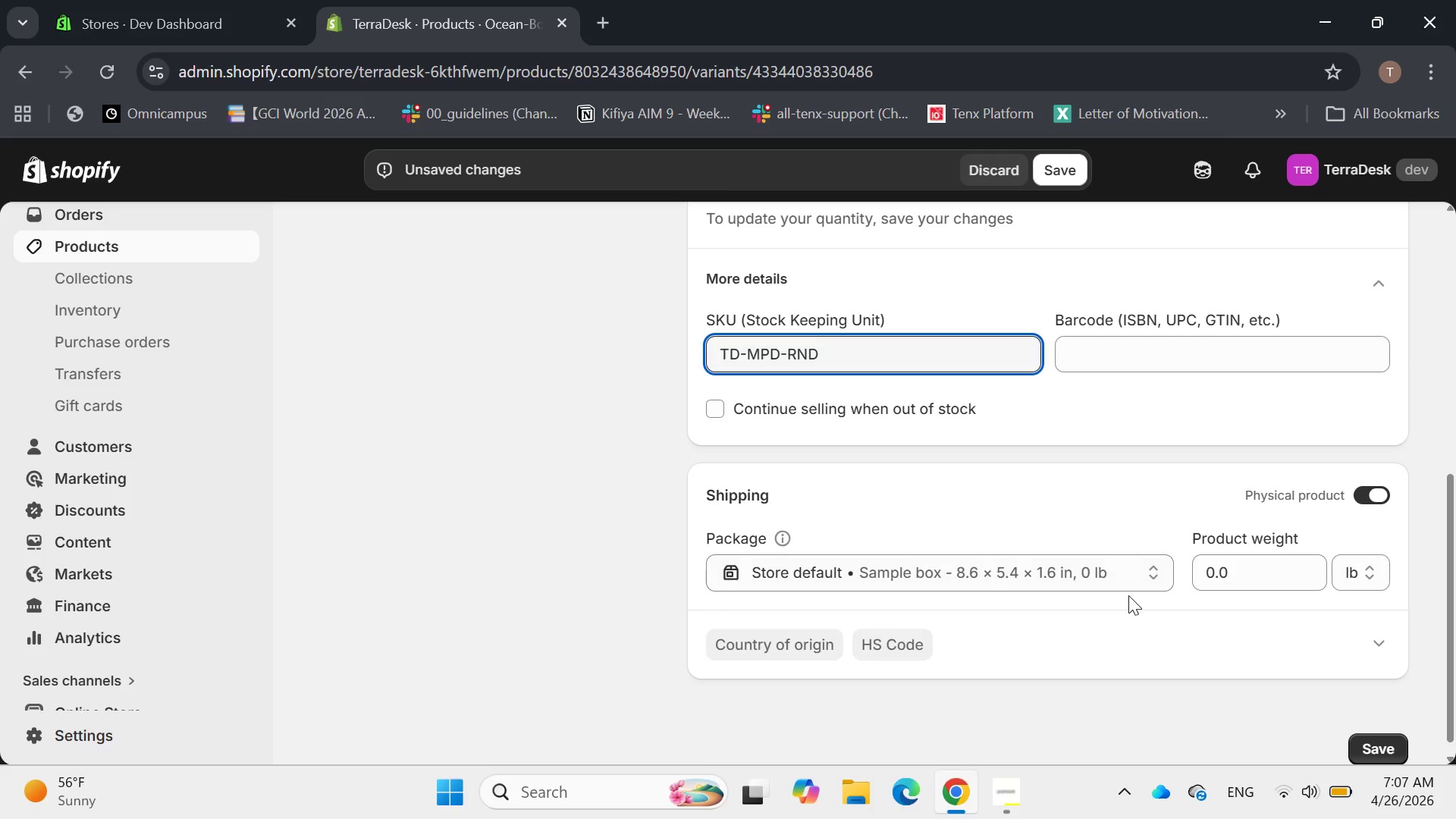 
left_click_drag(start_coordinate=[1250, 584], to_coordinate=[1178, 567])
 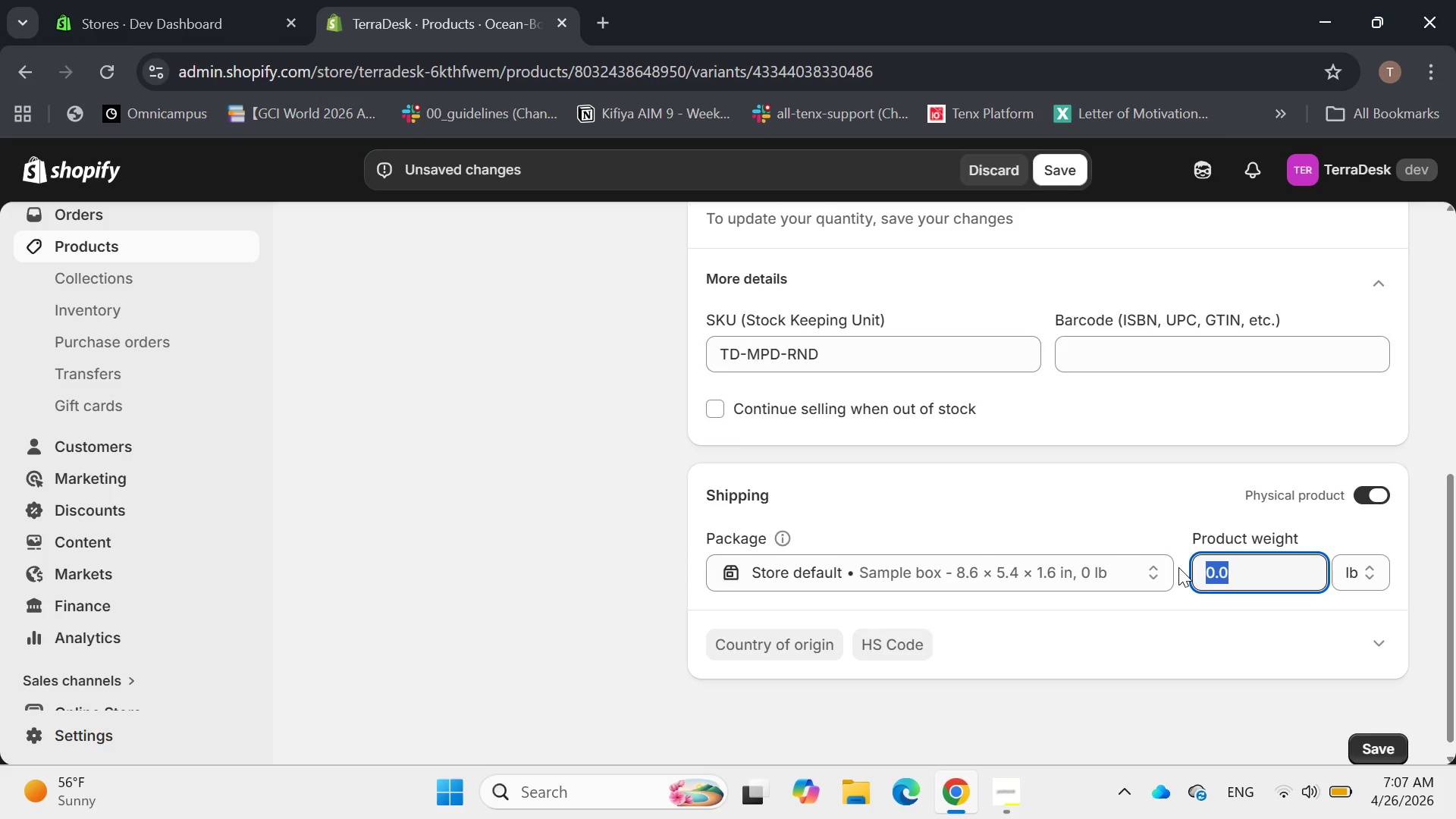 
type(100)
 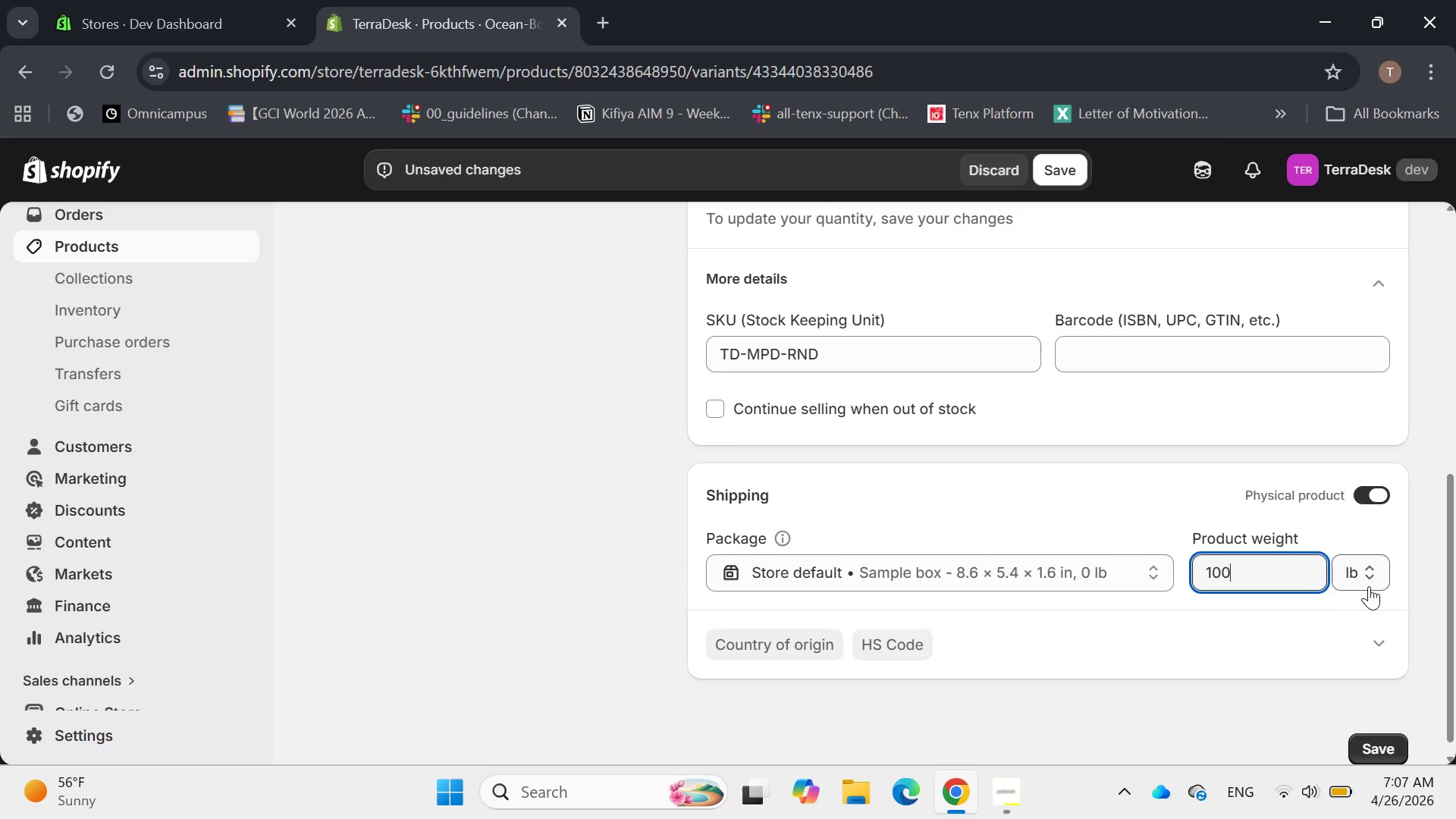 
left_click([1348, 579])
 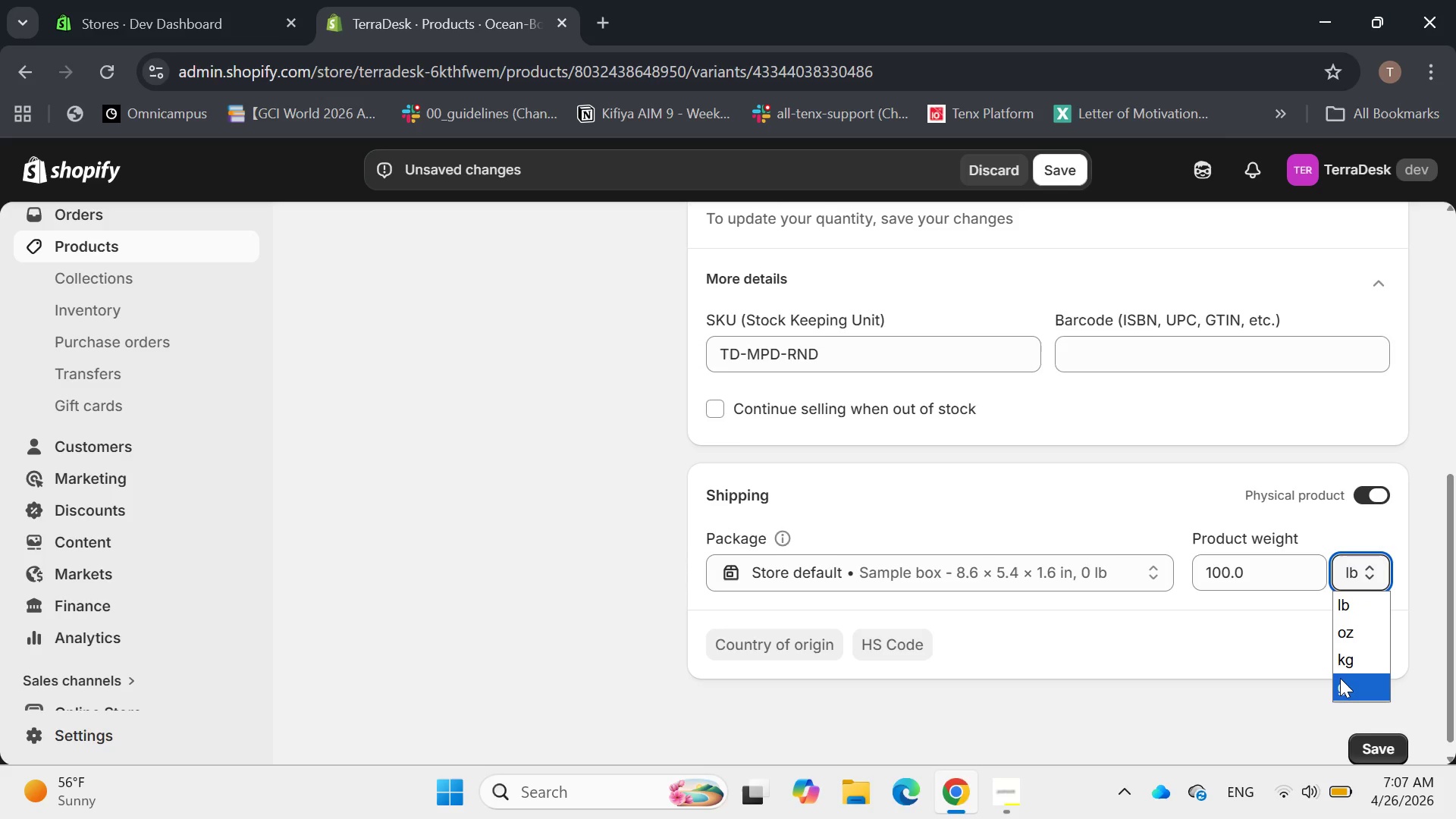 
left_click([1340, 678])
 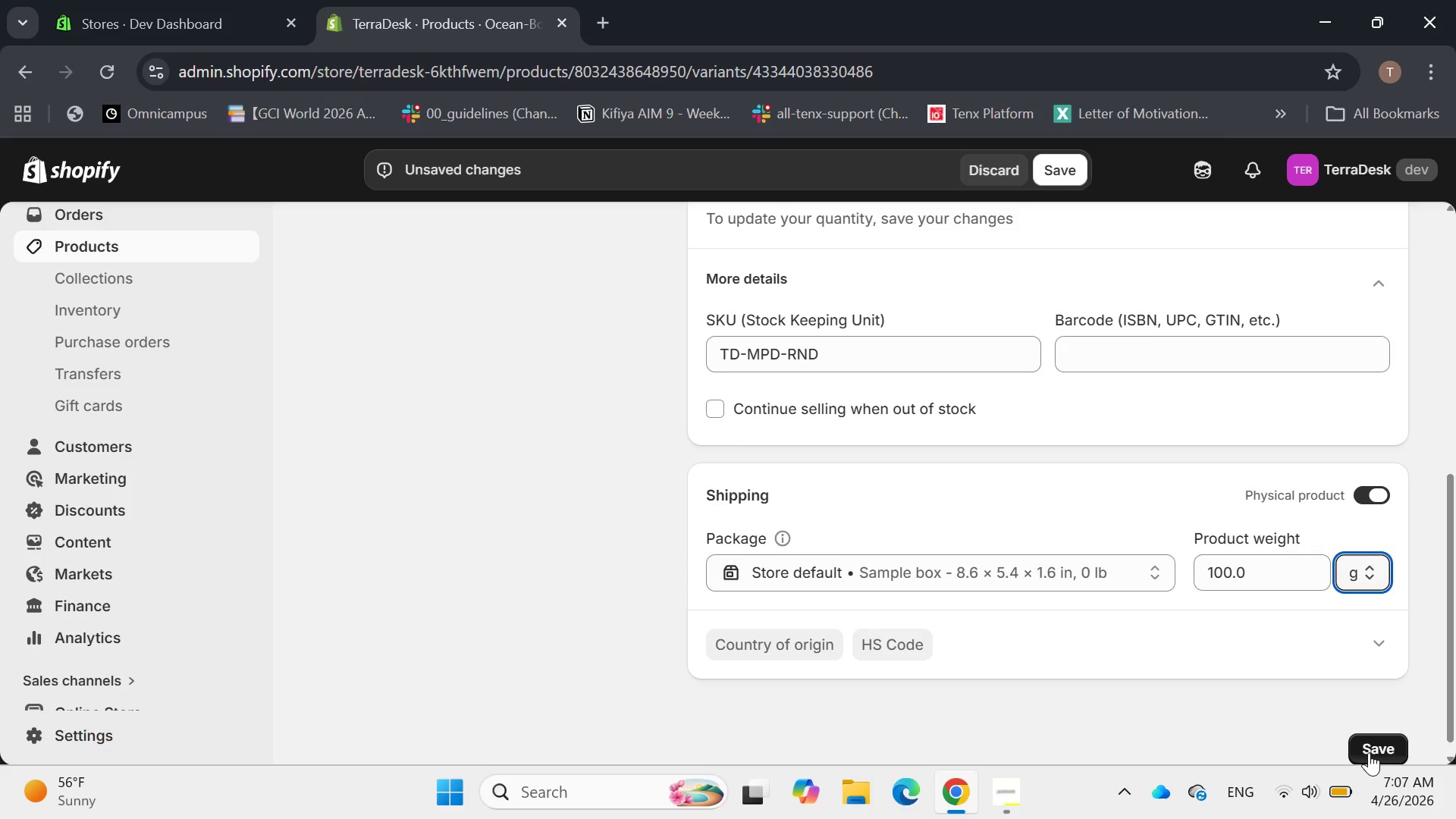 
left_click([1369, 752])
 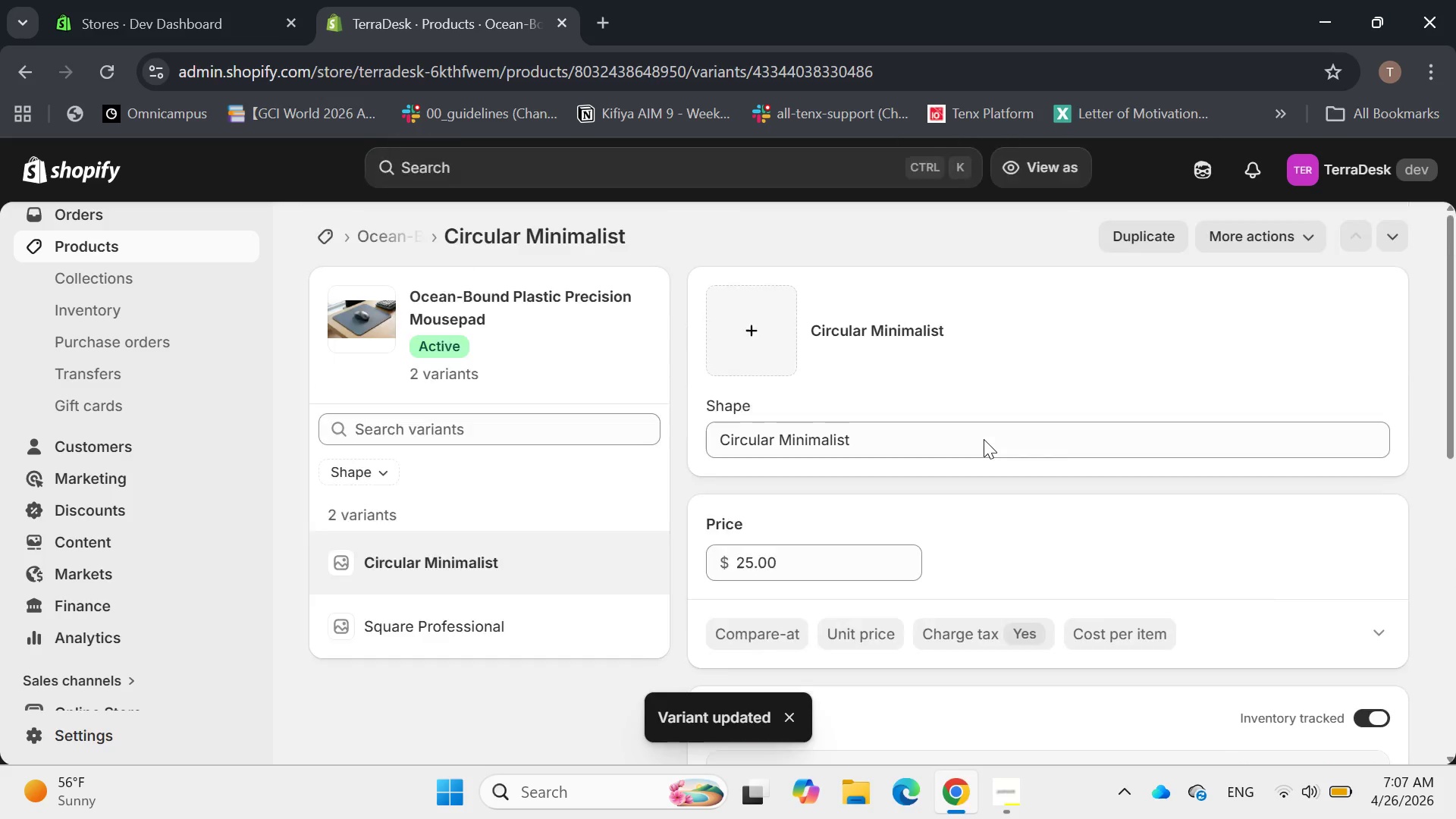 
left_click([537, 621])
 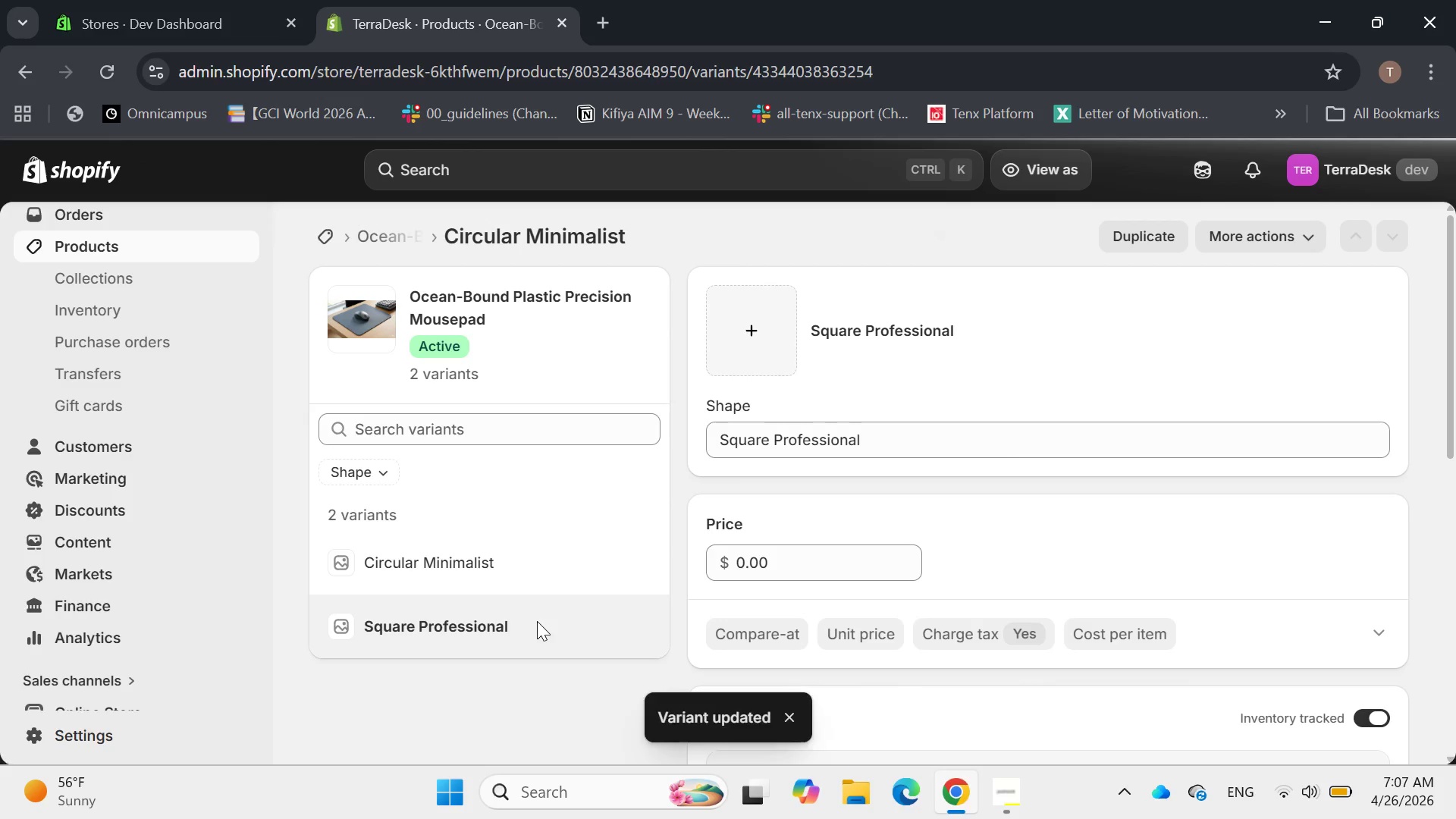 
left_click_drag(start_coordinate=[788, 559], to_coordinate=[717, 564])
 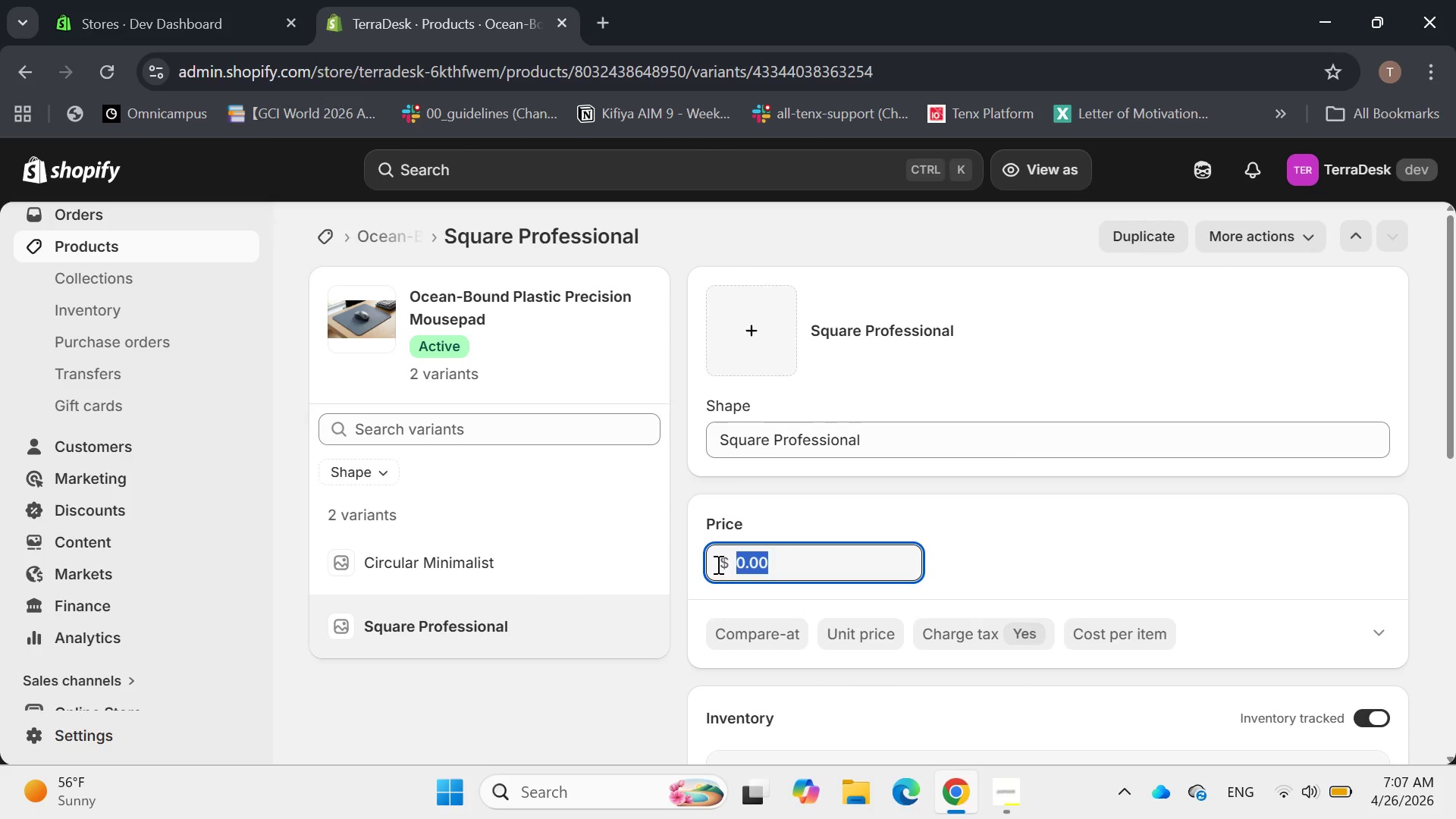 
type(25)
 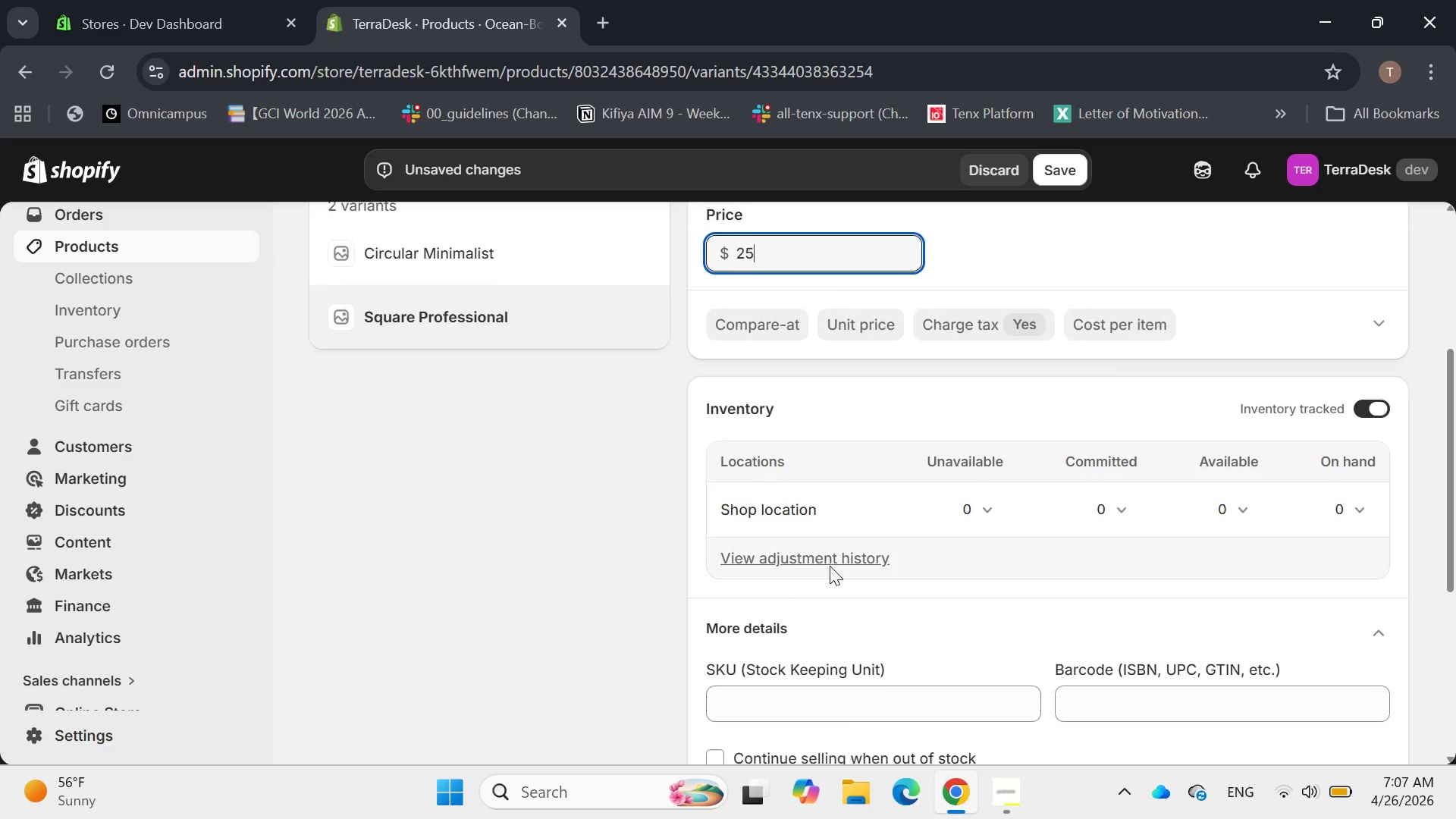 
left_click([732, 582])
 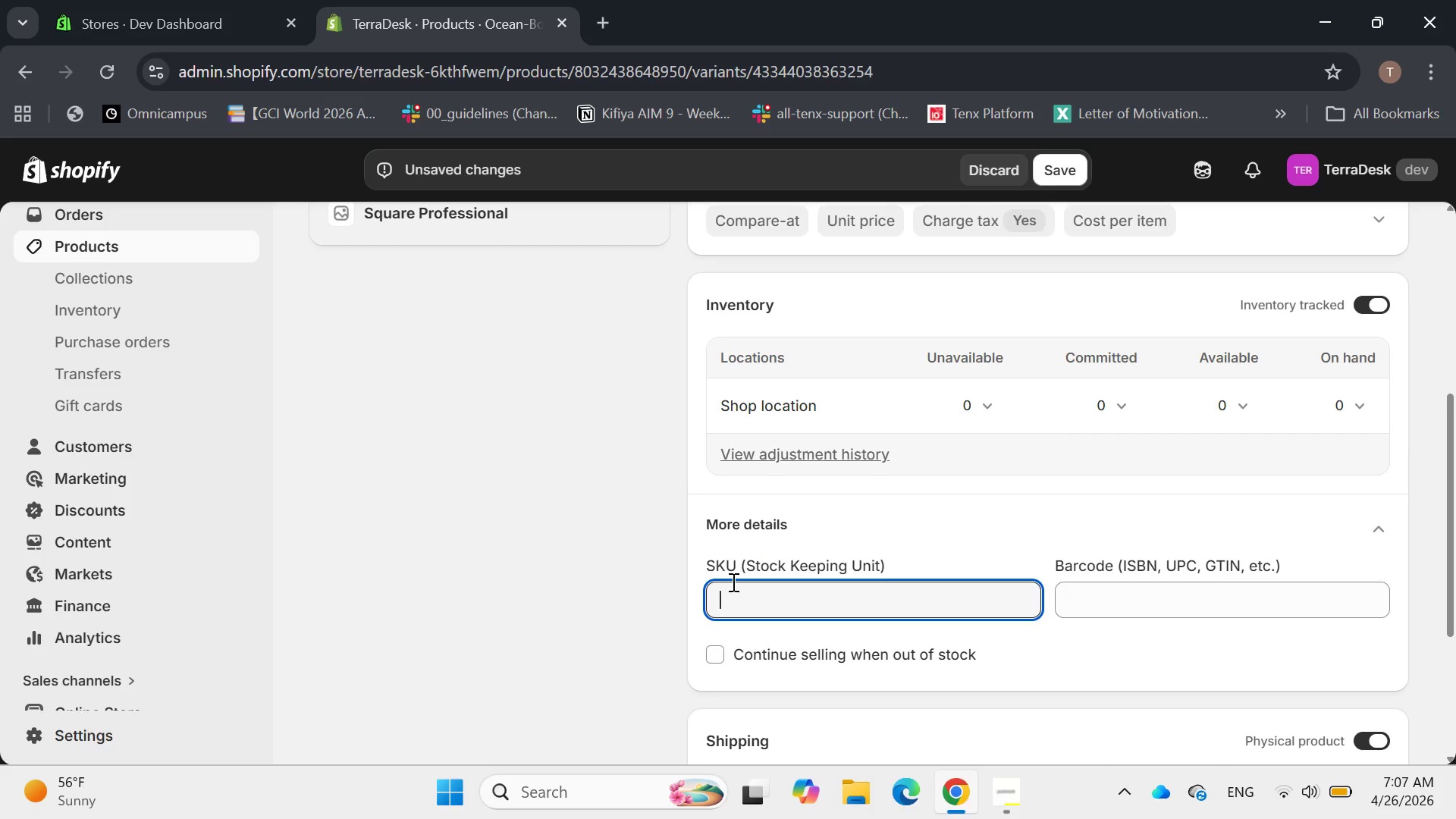 
wait(8.69)
 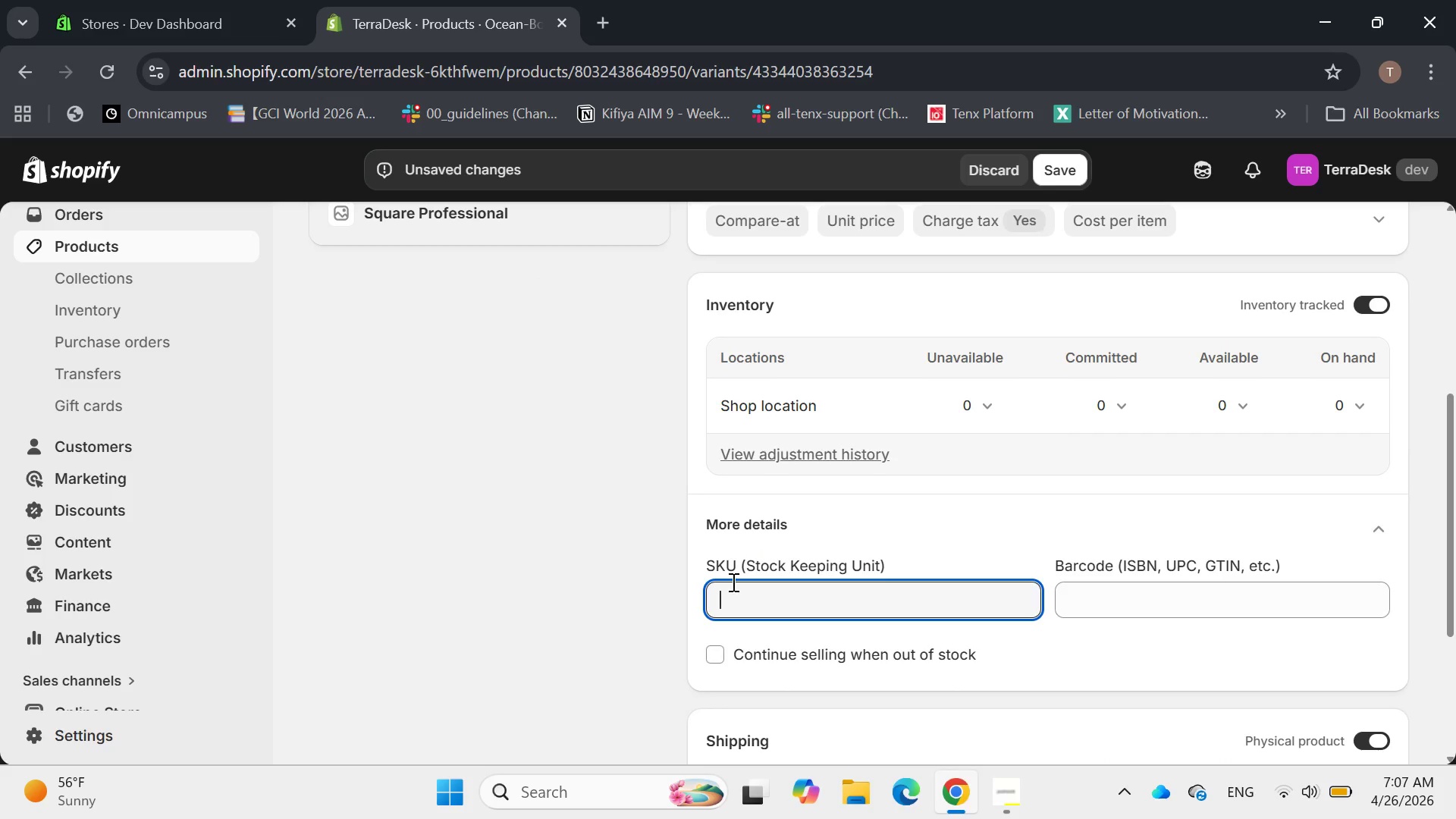 
type(TD-MPD-SQP)
key(Backspace)
type(R)
 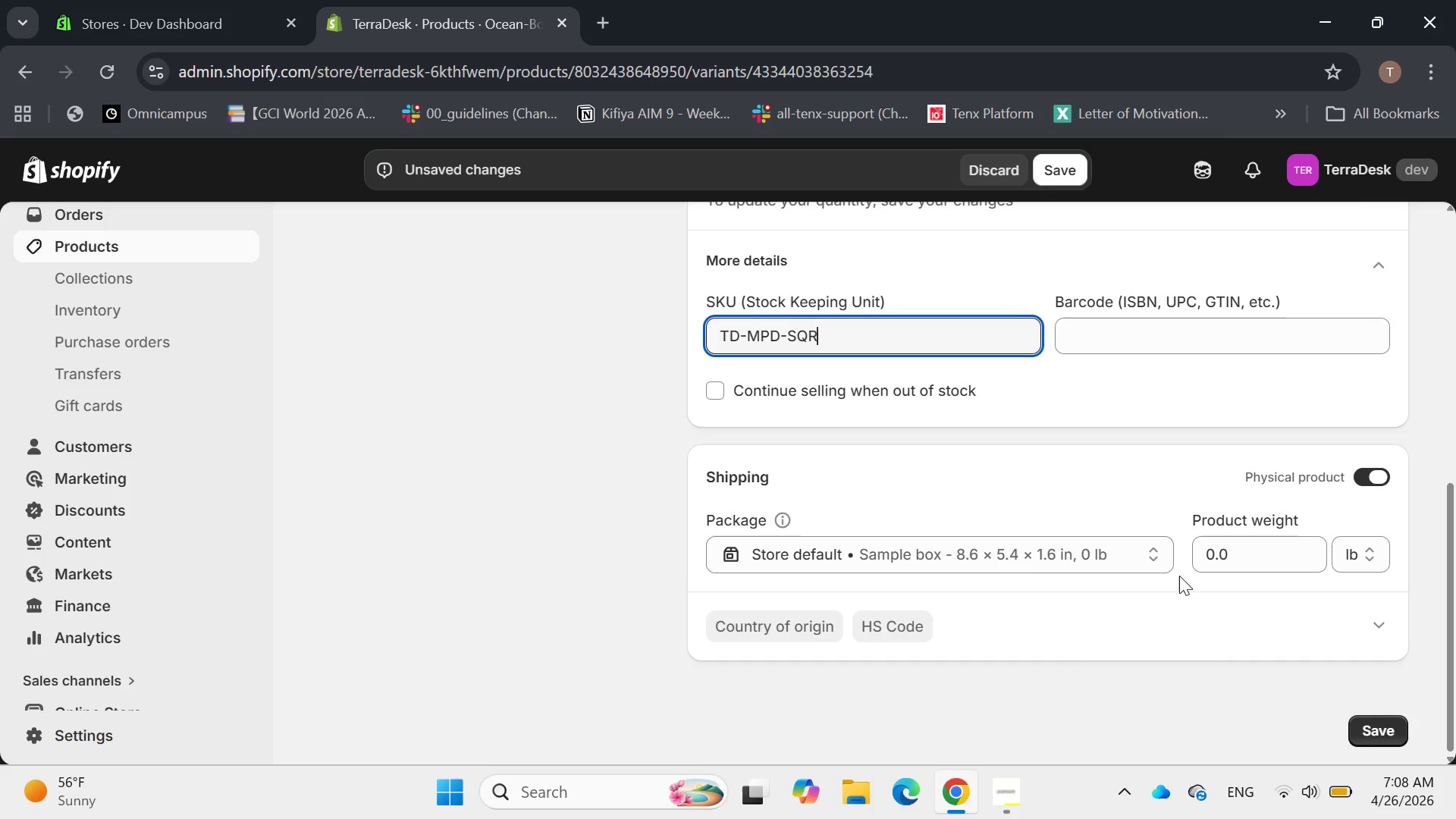 
left_click_drag(start_coordinate=[1266, 562], to_coordinate=[1207, 546])
 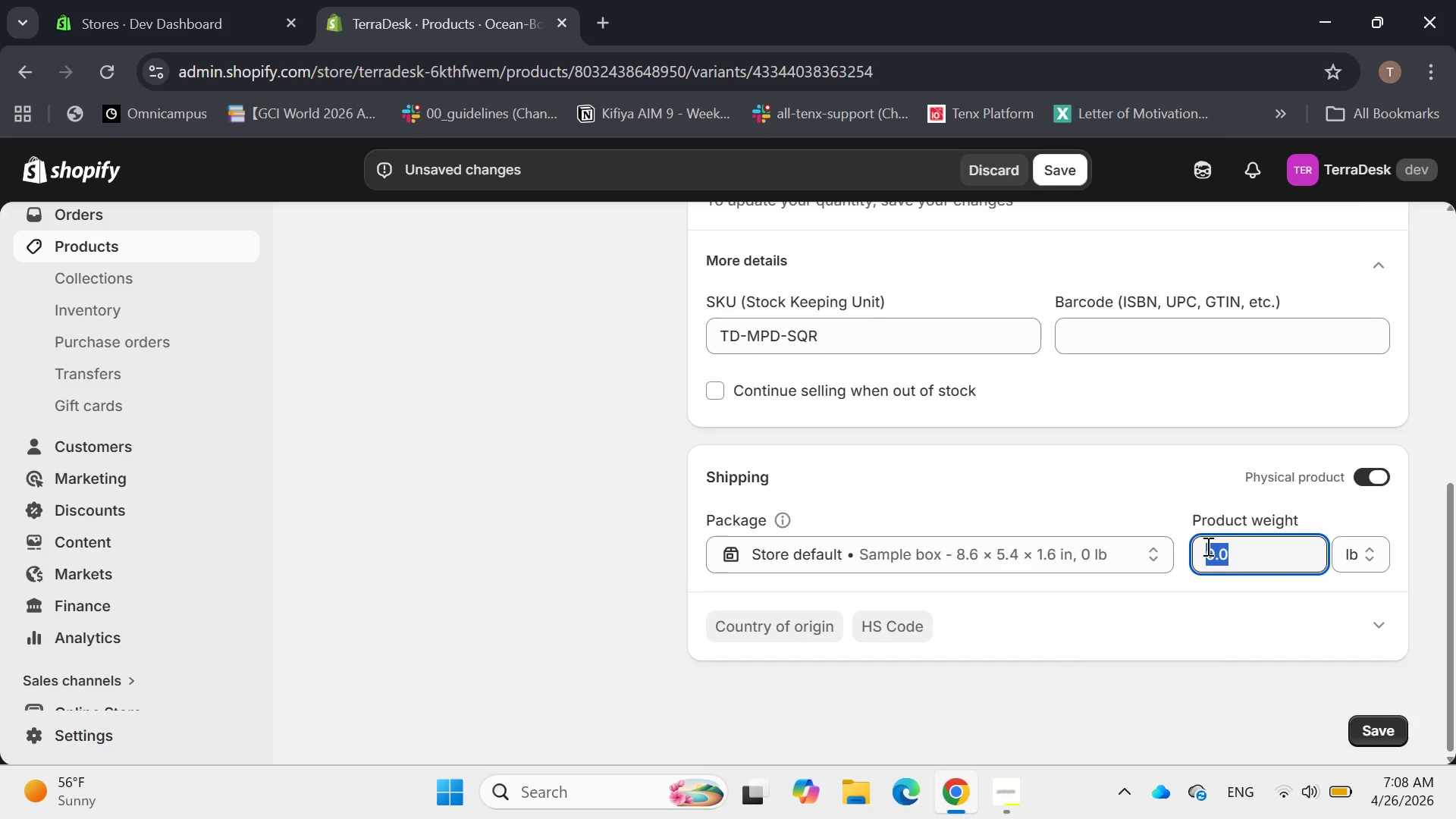 
type(120)
 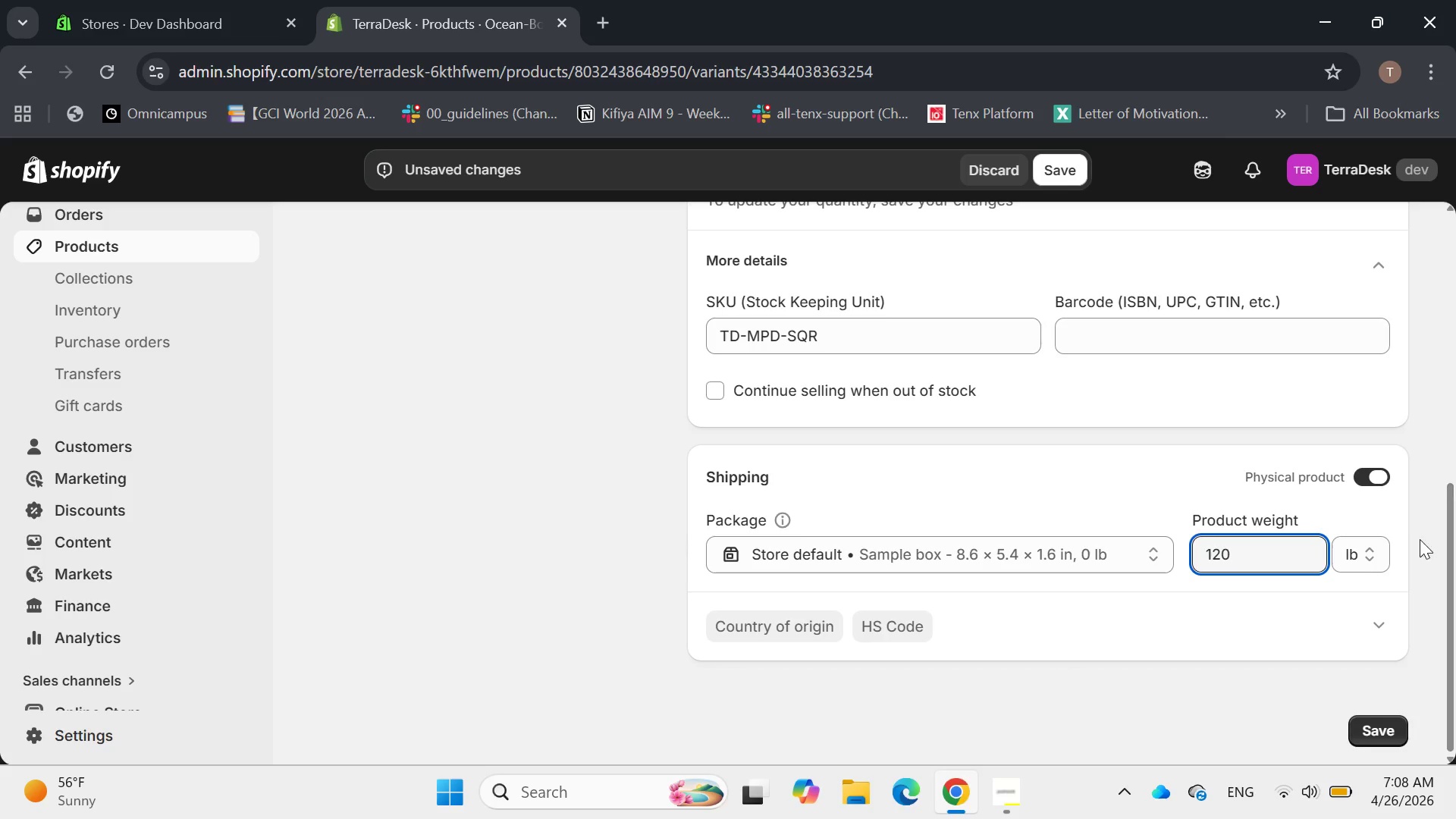 
left_click([1382, 553])
 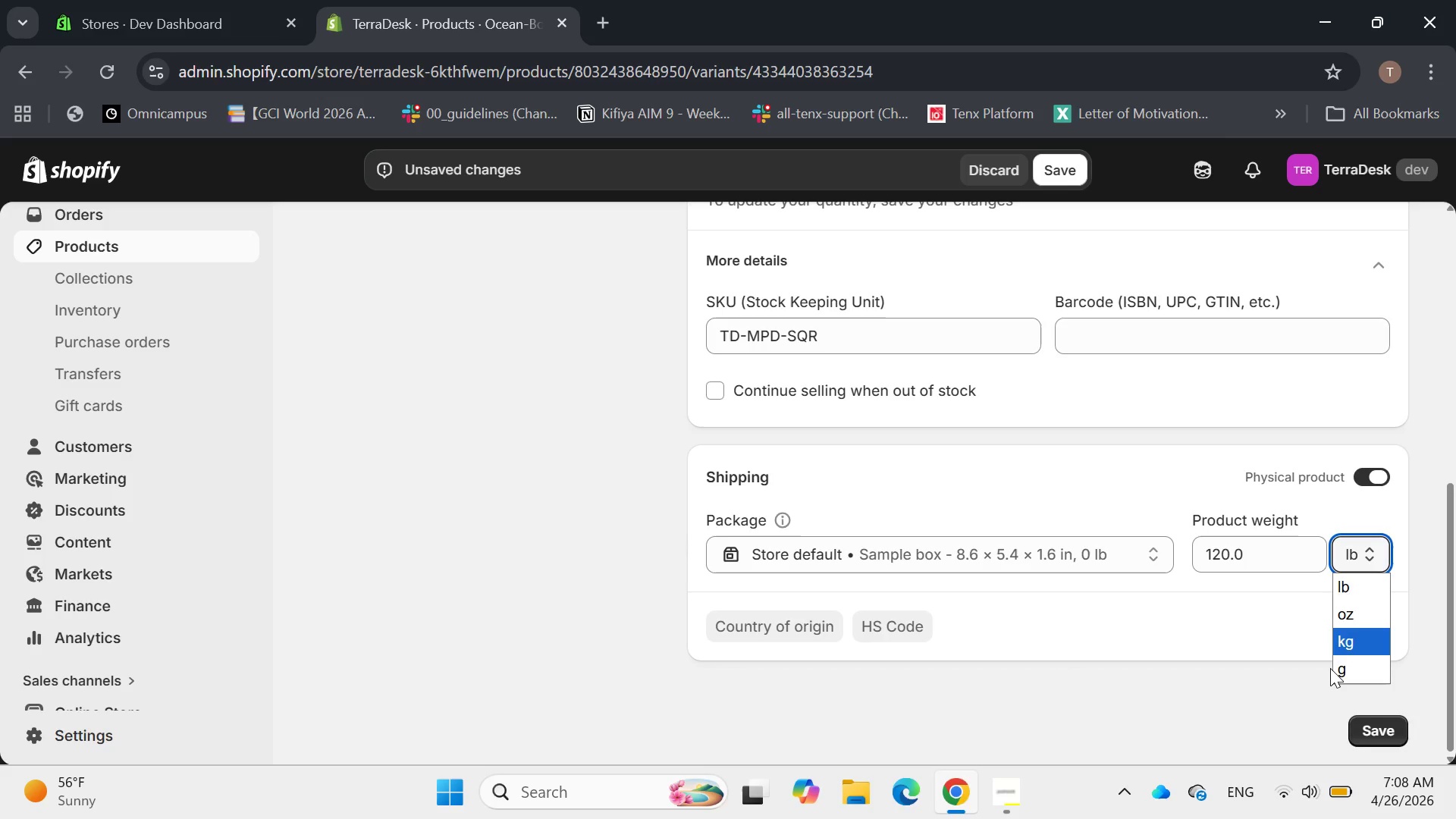 
left_click([1330, 669])
 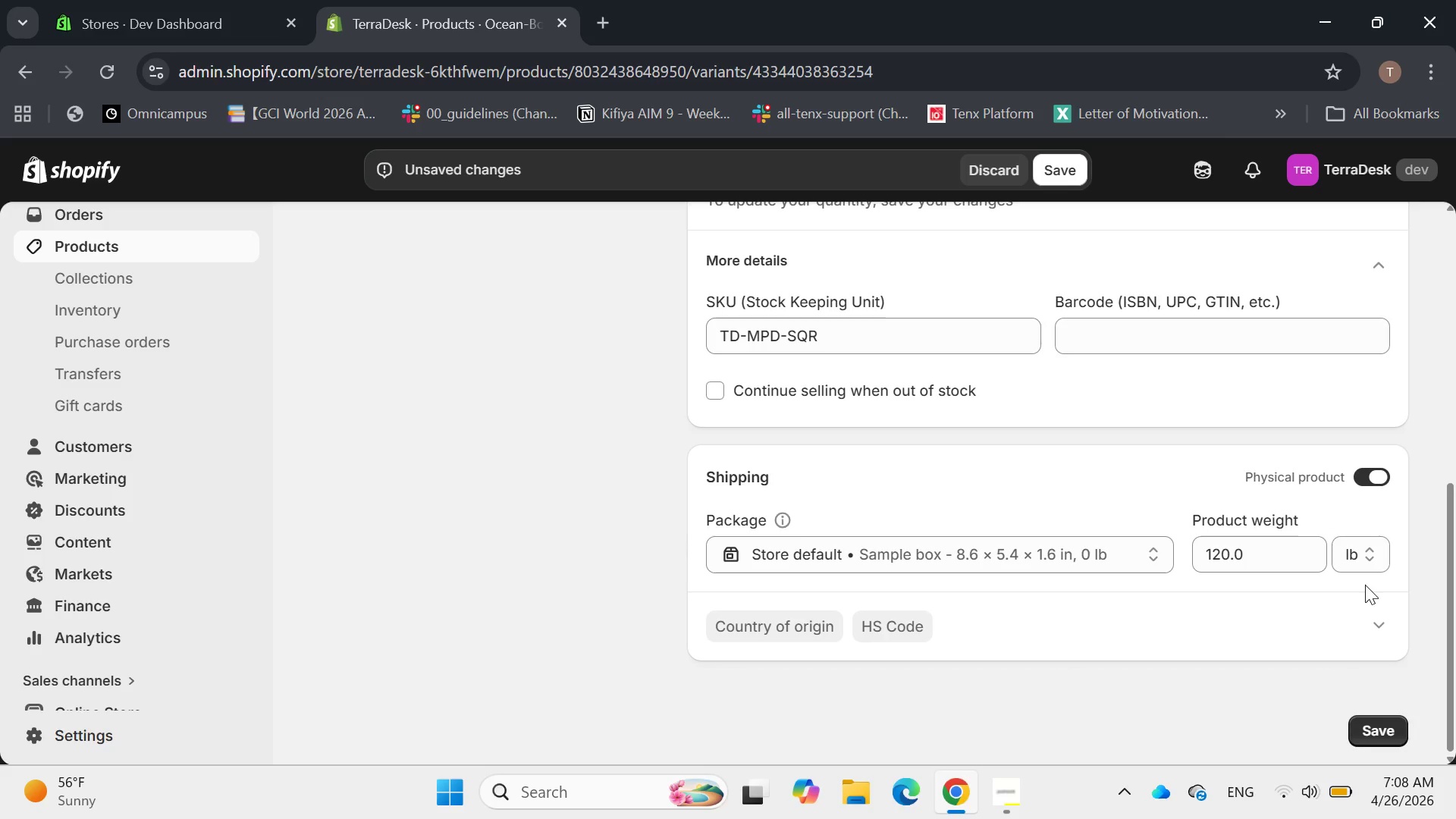 
left_click([1367, 558])
 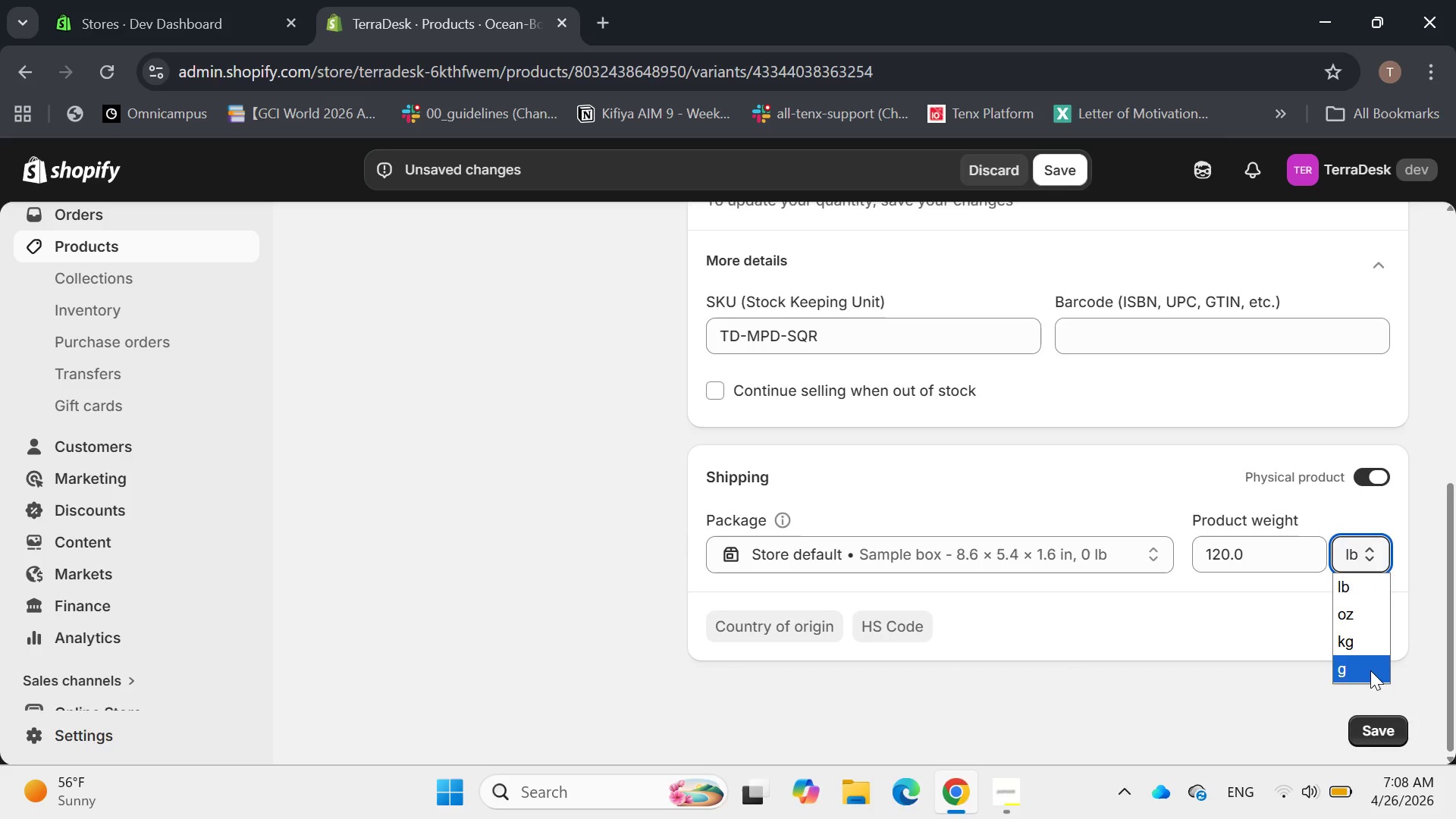 
left_click([1370, 670])
 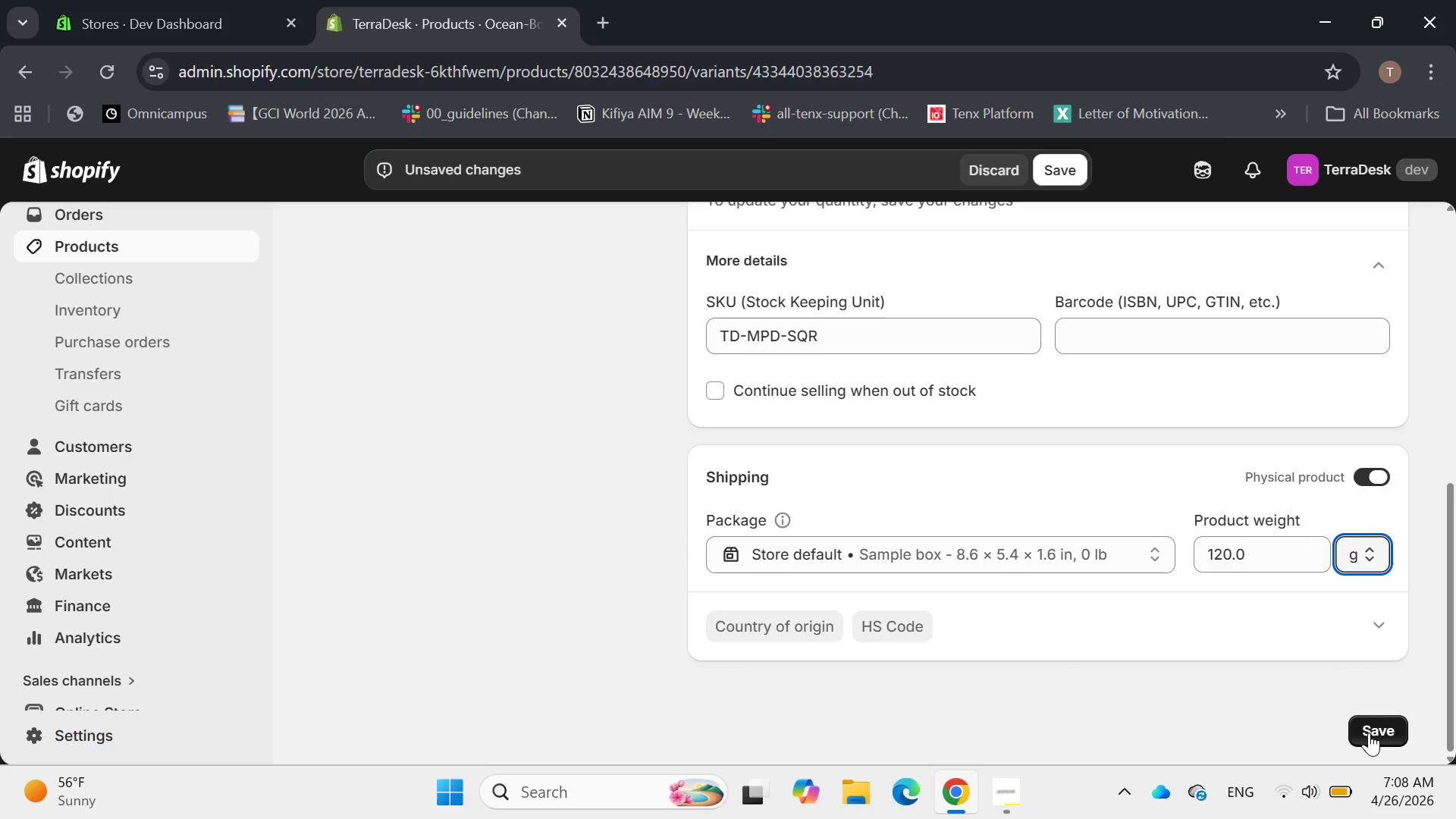 
left_click([1369, 733])
 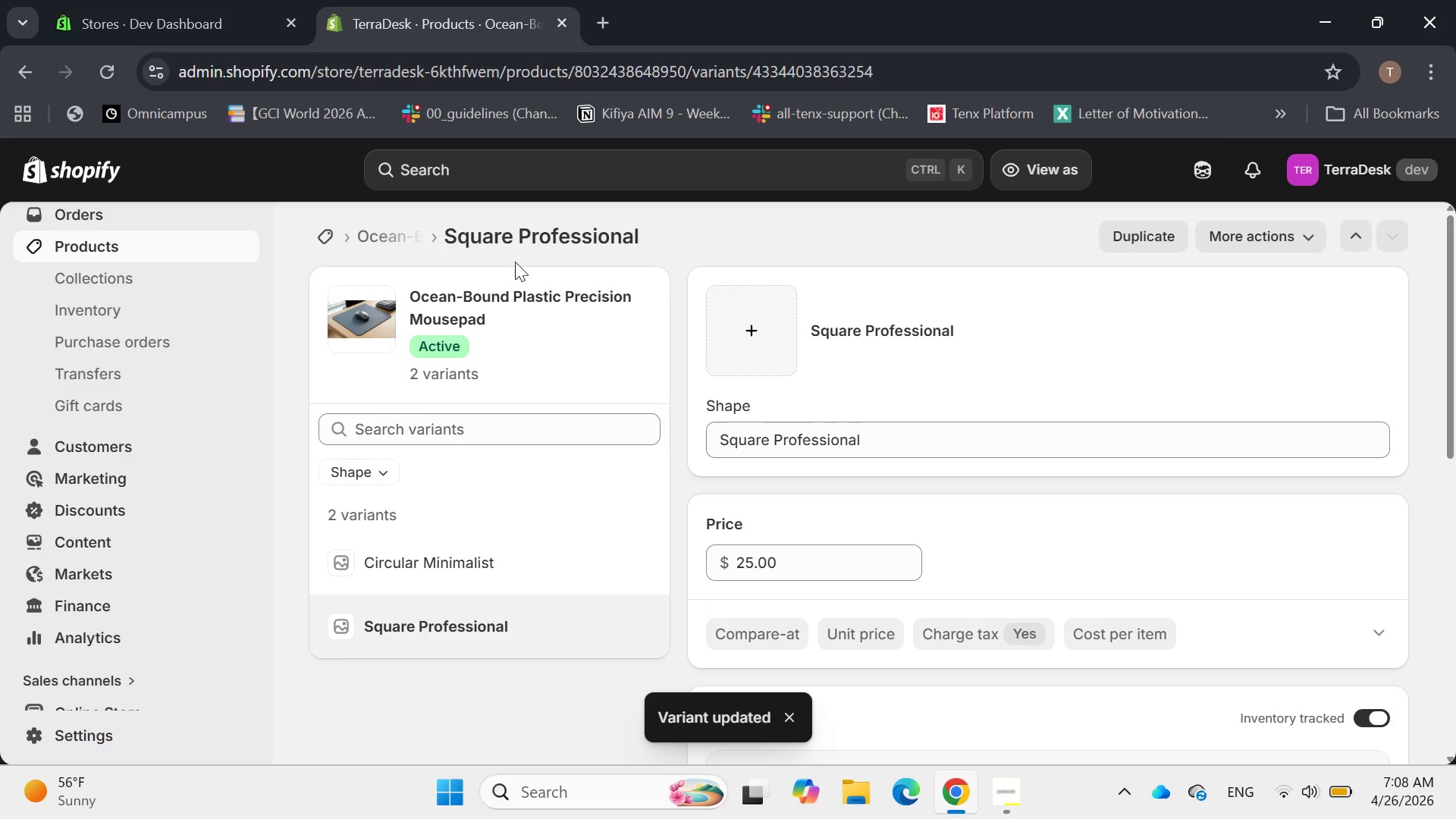 
left_click([383, 234])
 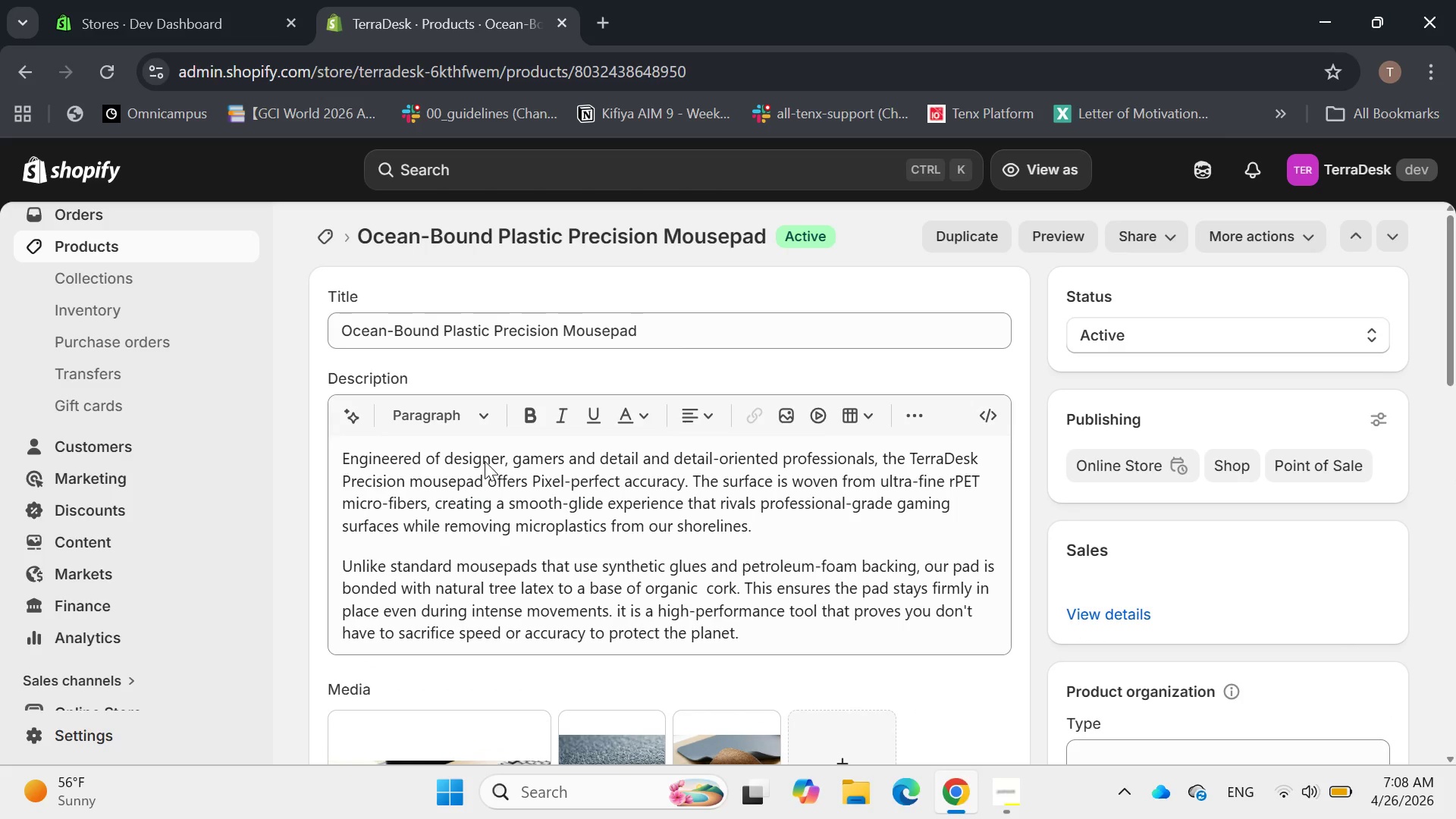 
scroll: coordinate [811, 537], scroll_direction: down, amount: 14.0
 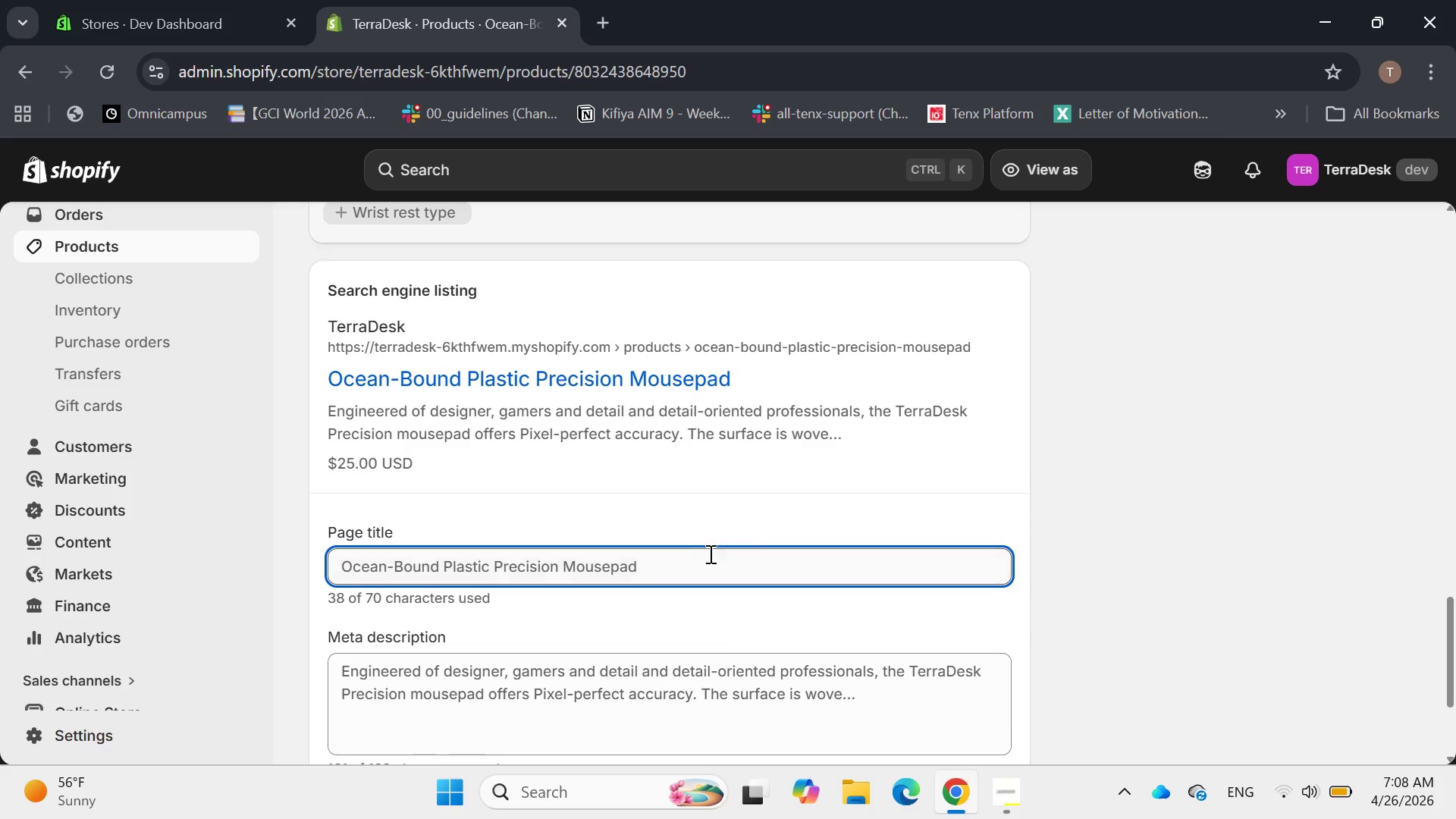 
left_click([676, 563])
 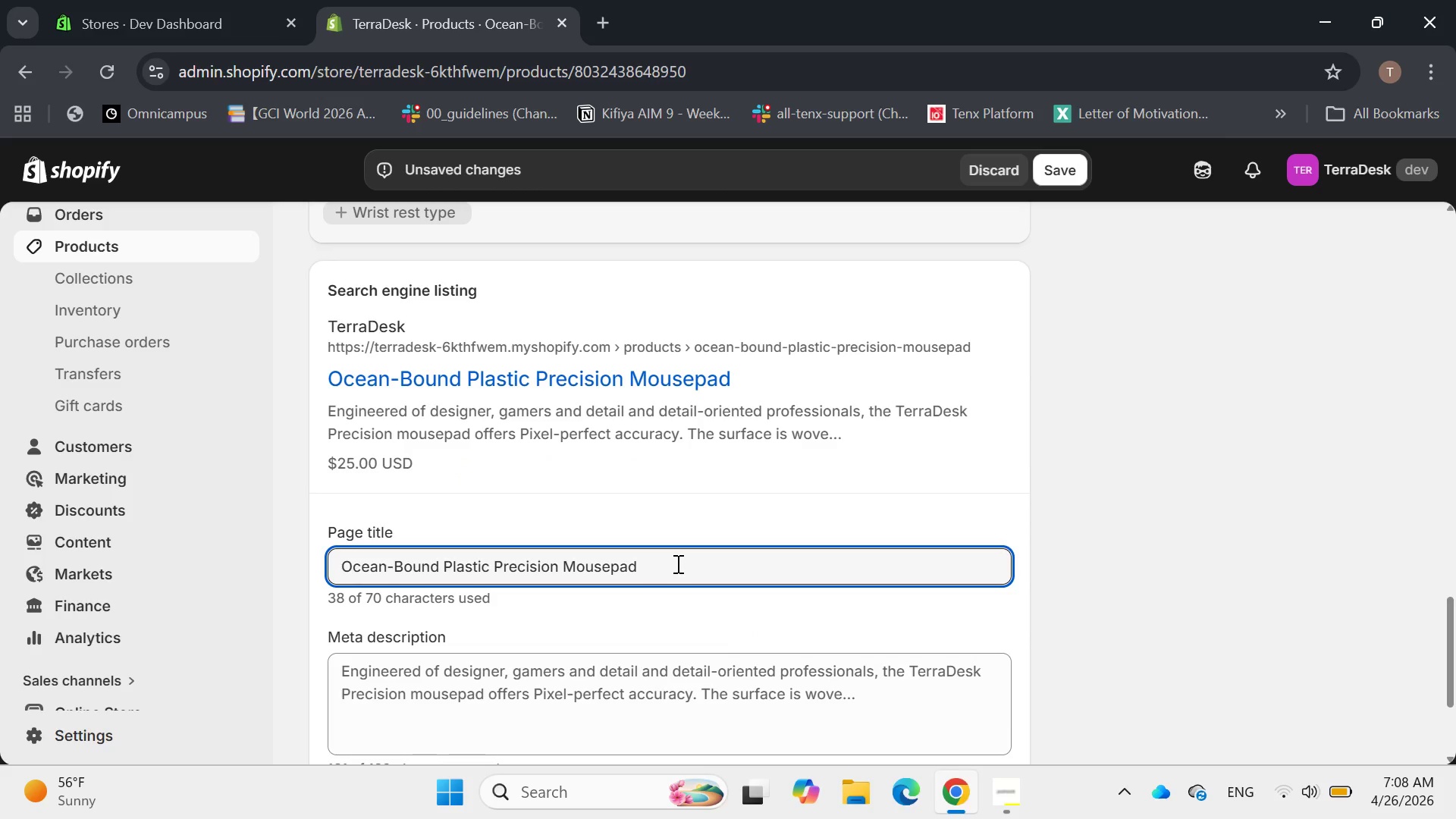 
wait(6.83)
 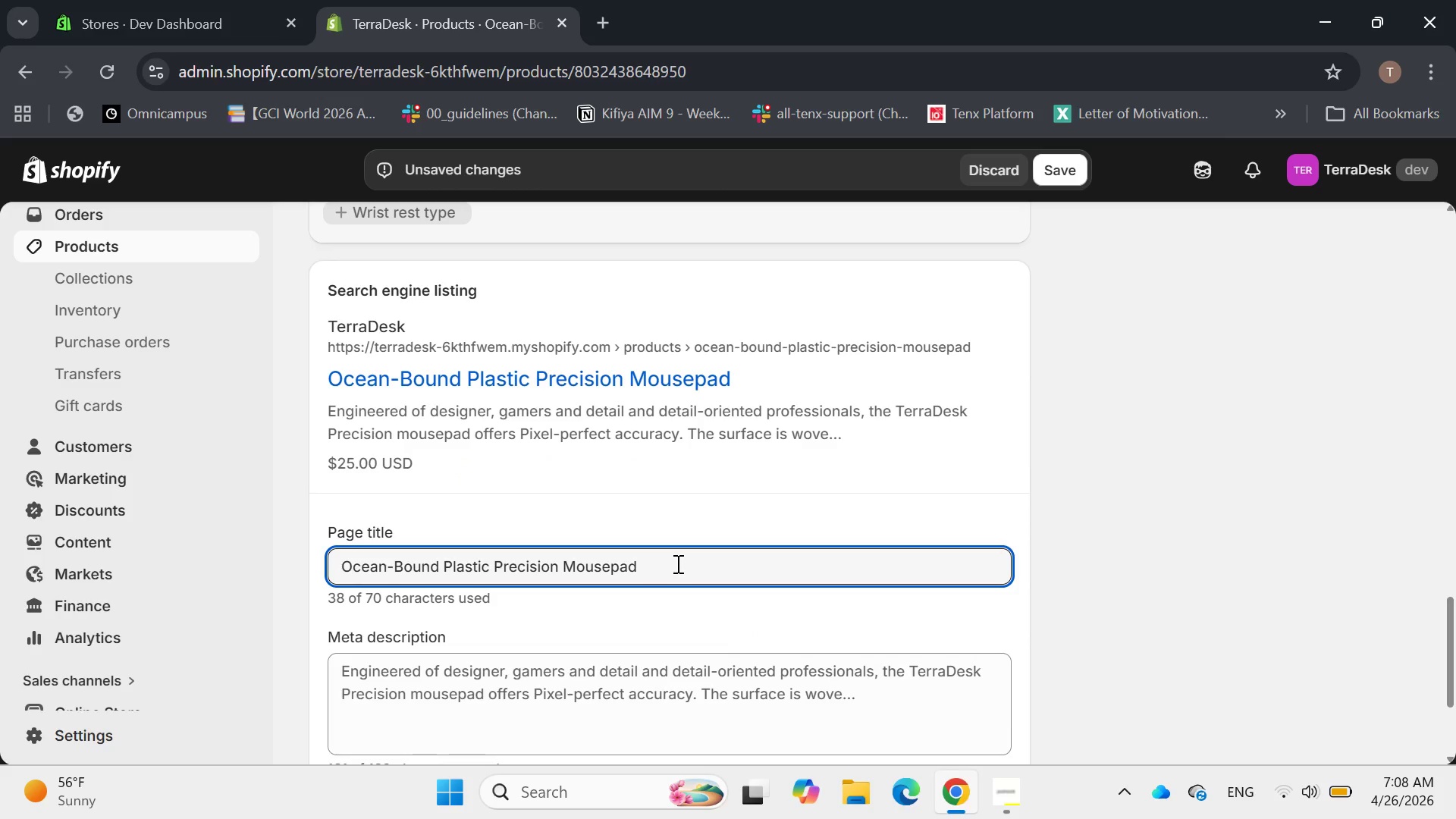 
left_click_drag(start_coordinate=[446, 567], to_coordinate=[384, 562])
 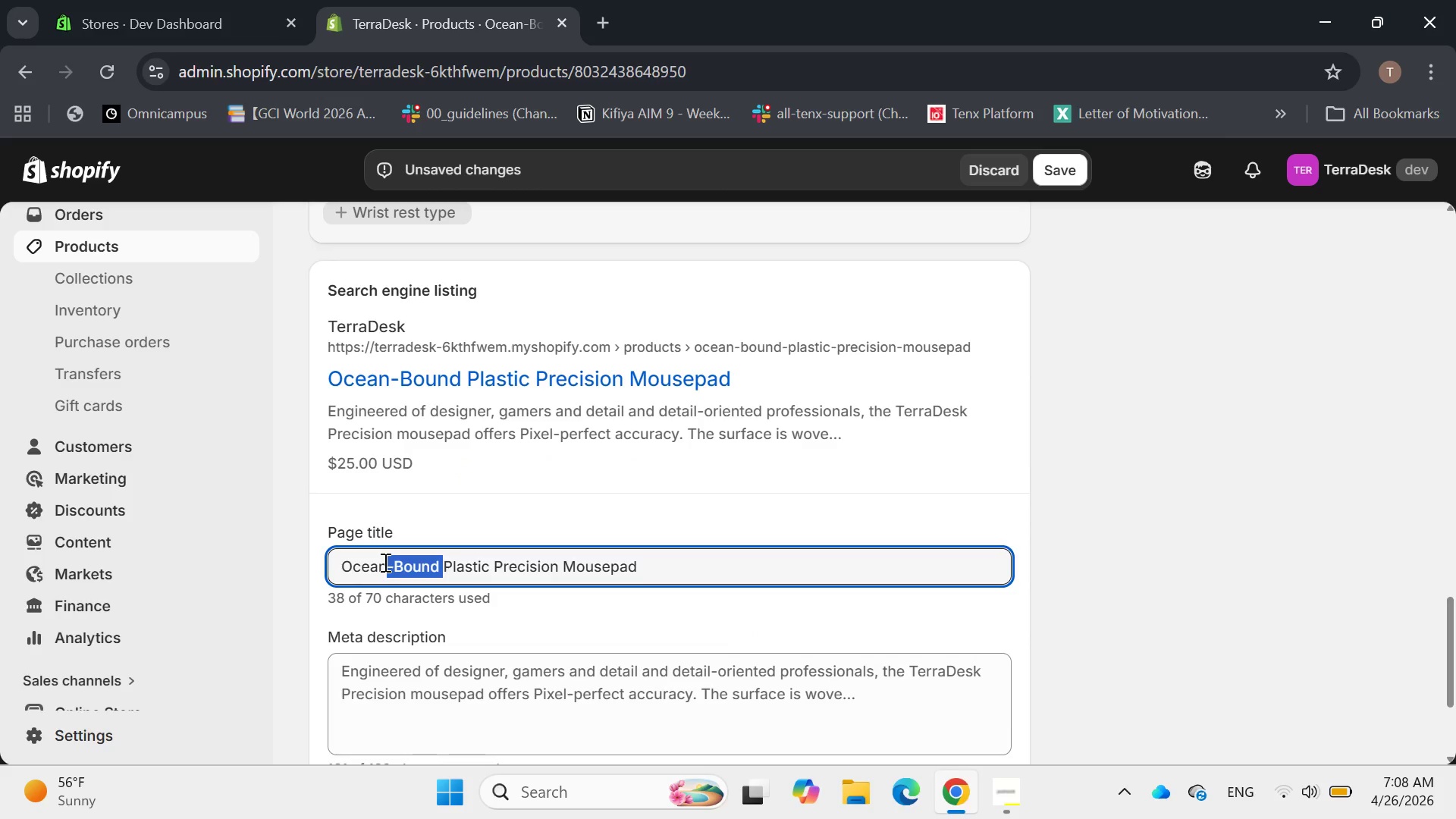 
key(Space)
 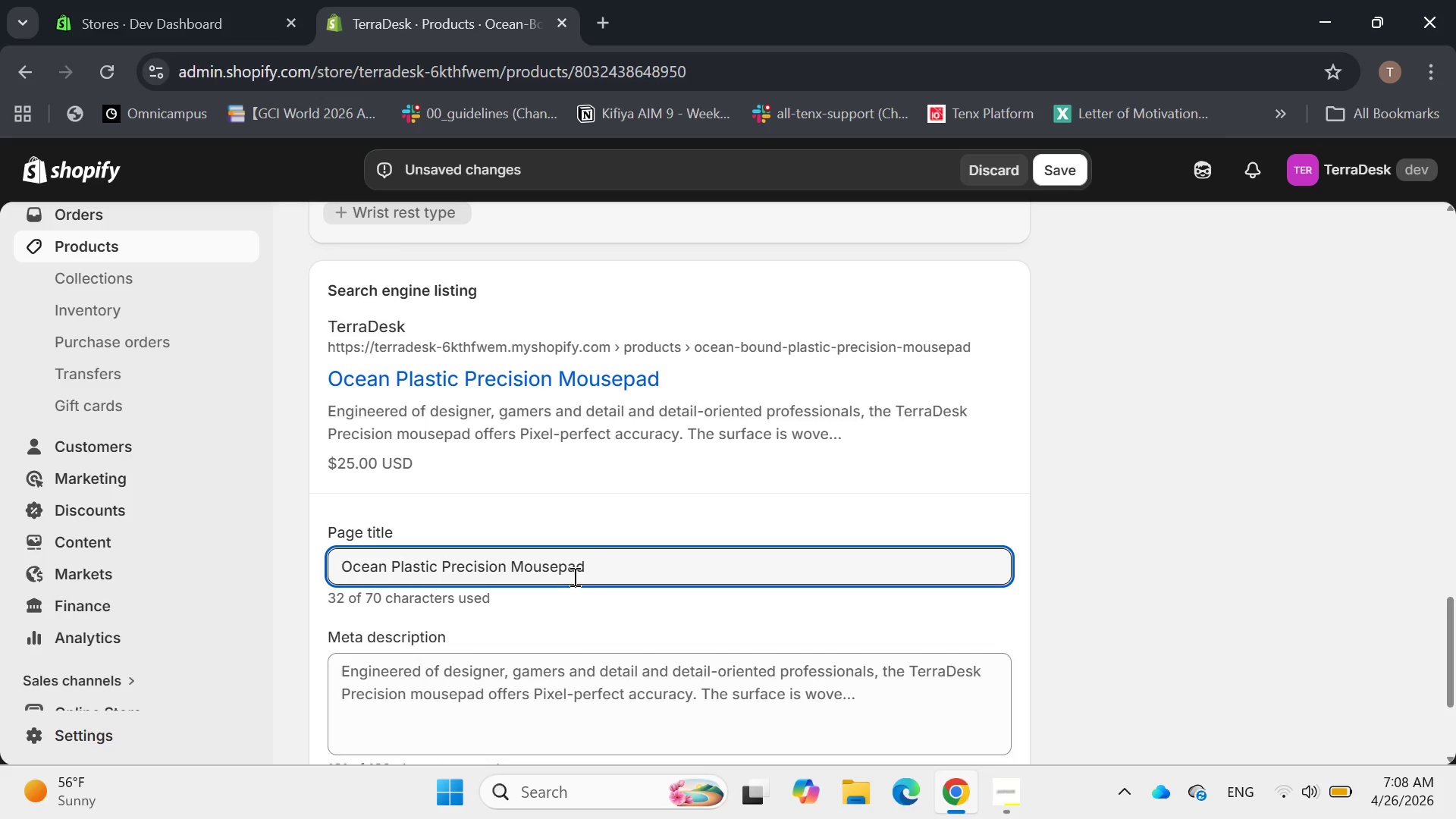 
left_click([573, 576])
 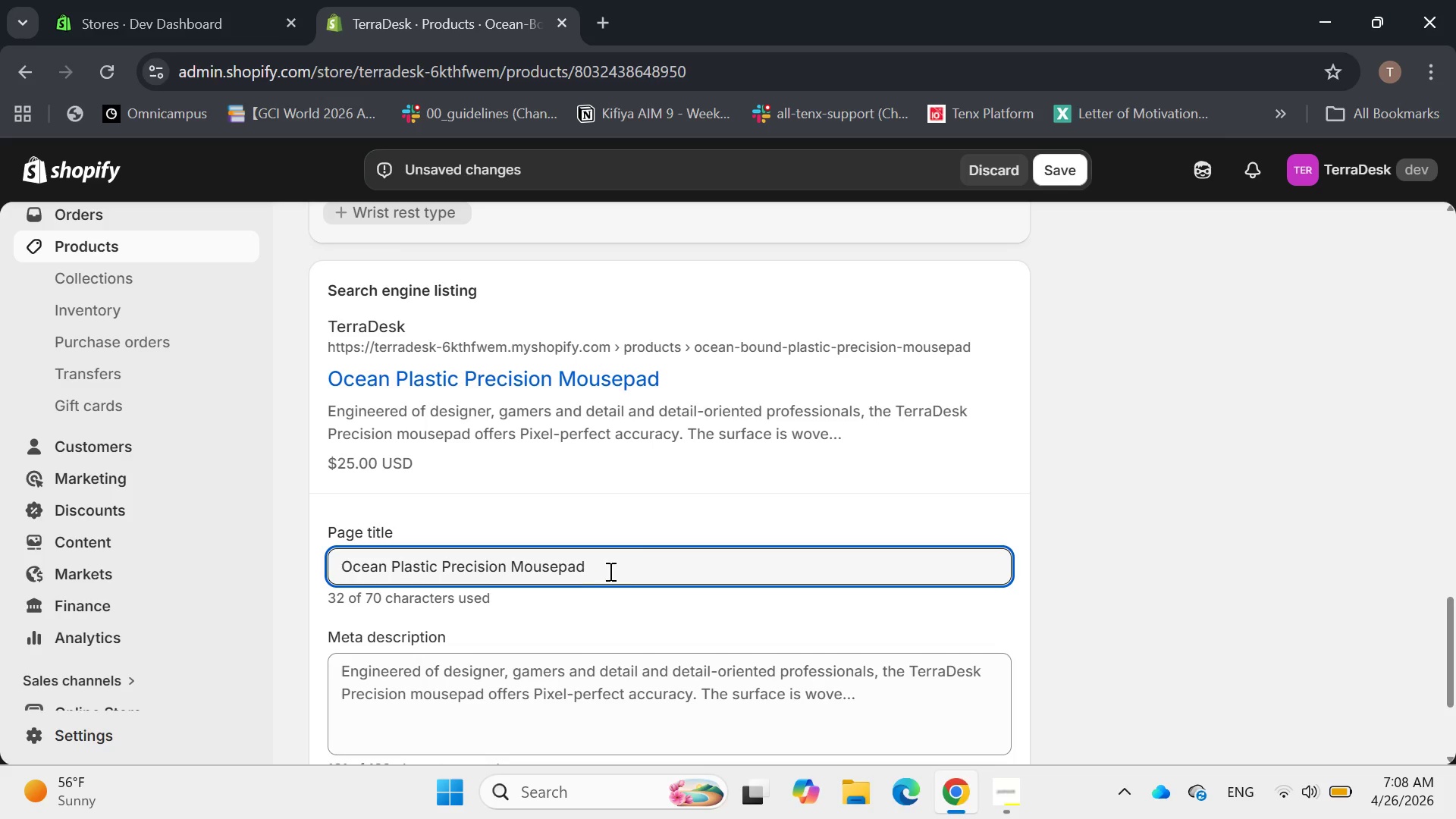 
left_click([609, 571])
 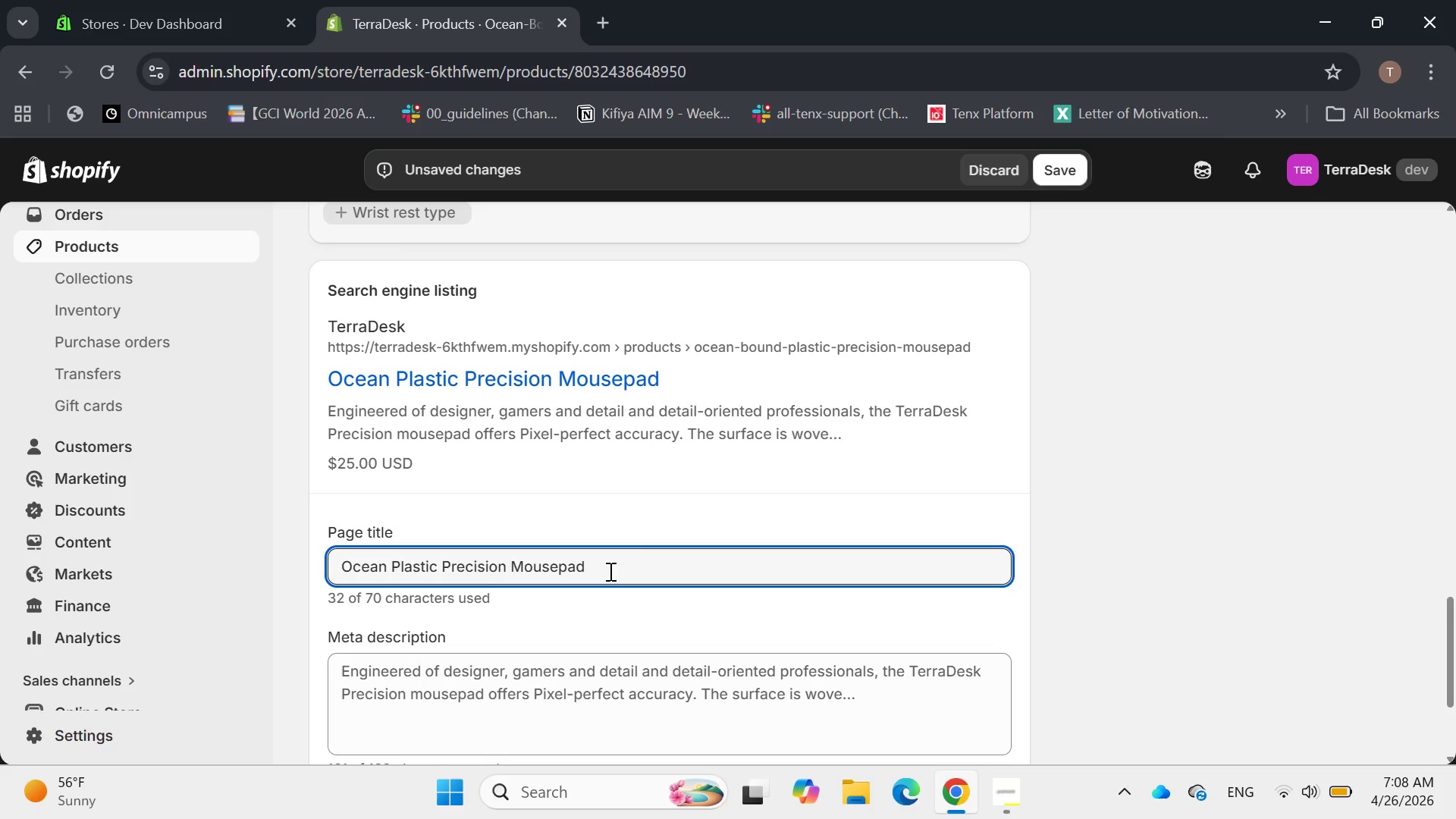 
type( | RPET High-Performance)
 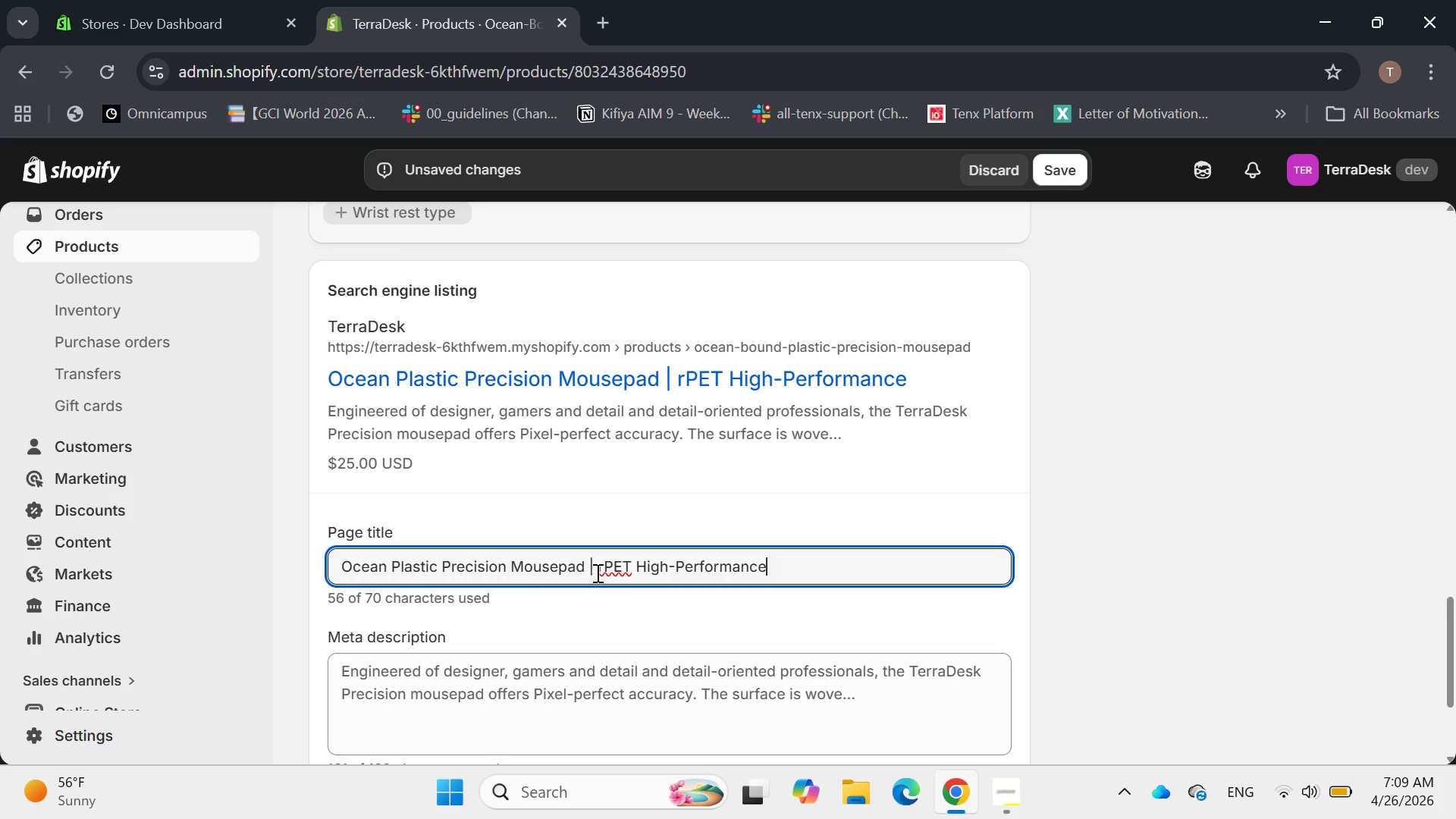 
 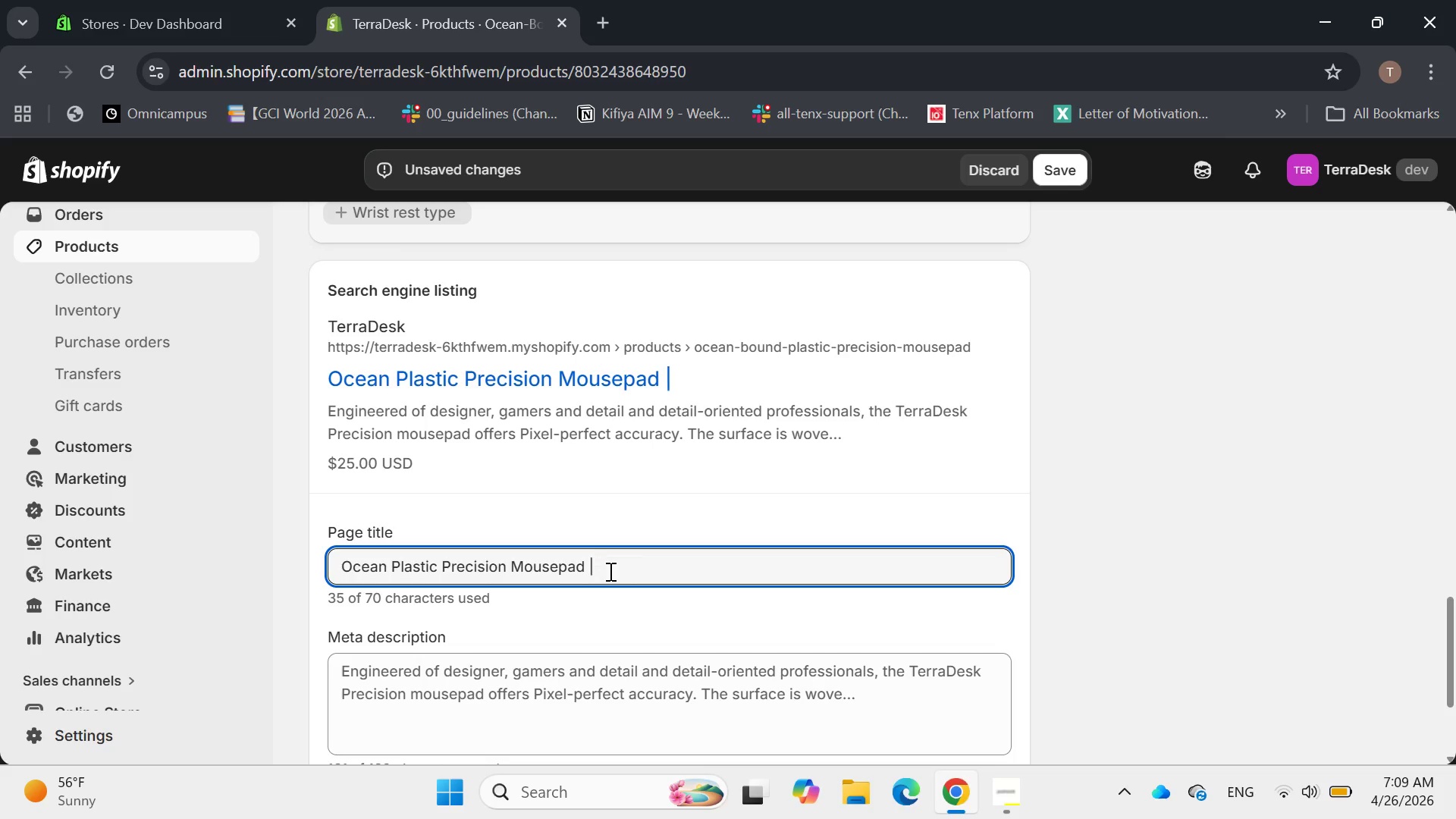 
hold_key(key=CapsLock, duration=0.38)
 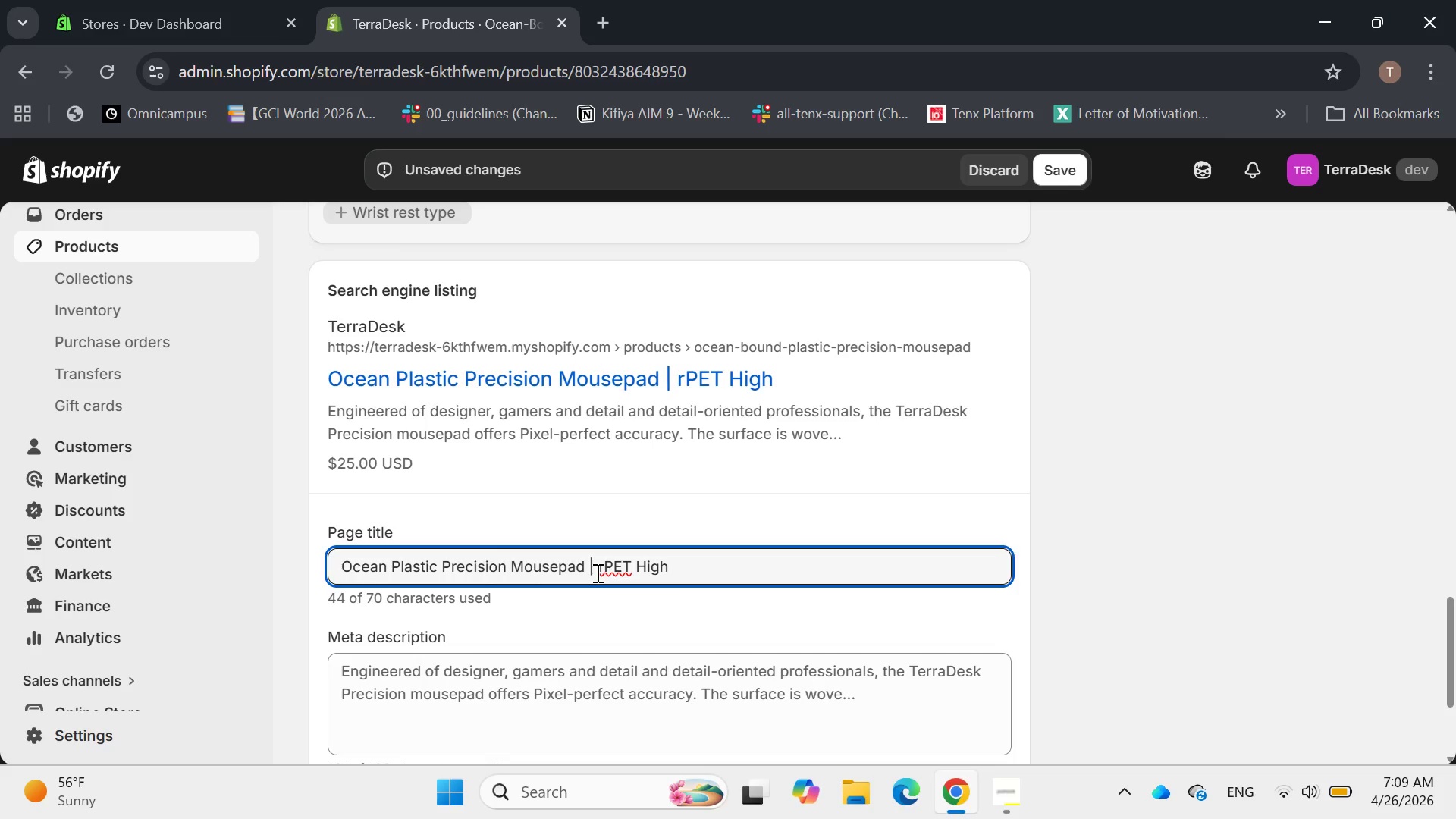 
left_click([605, 722])
 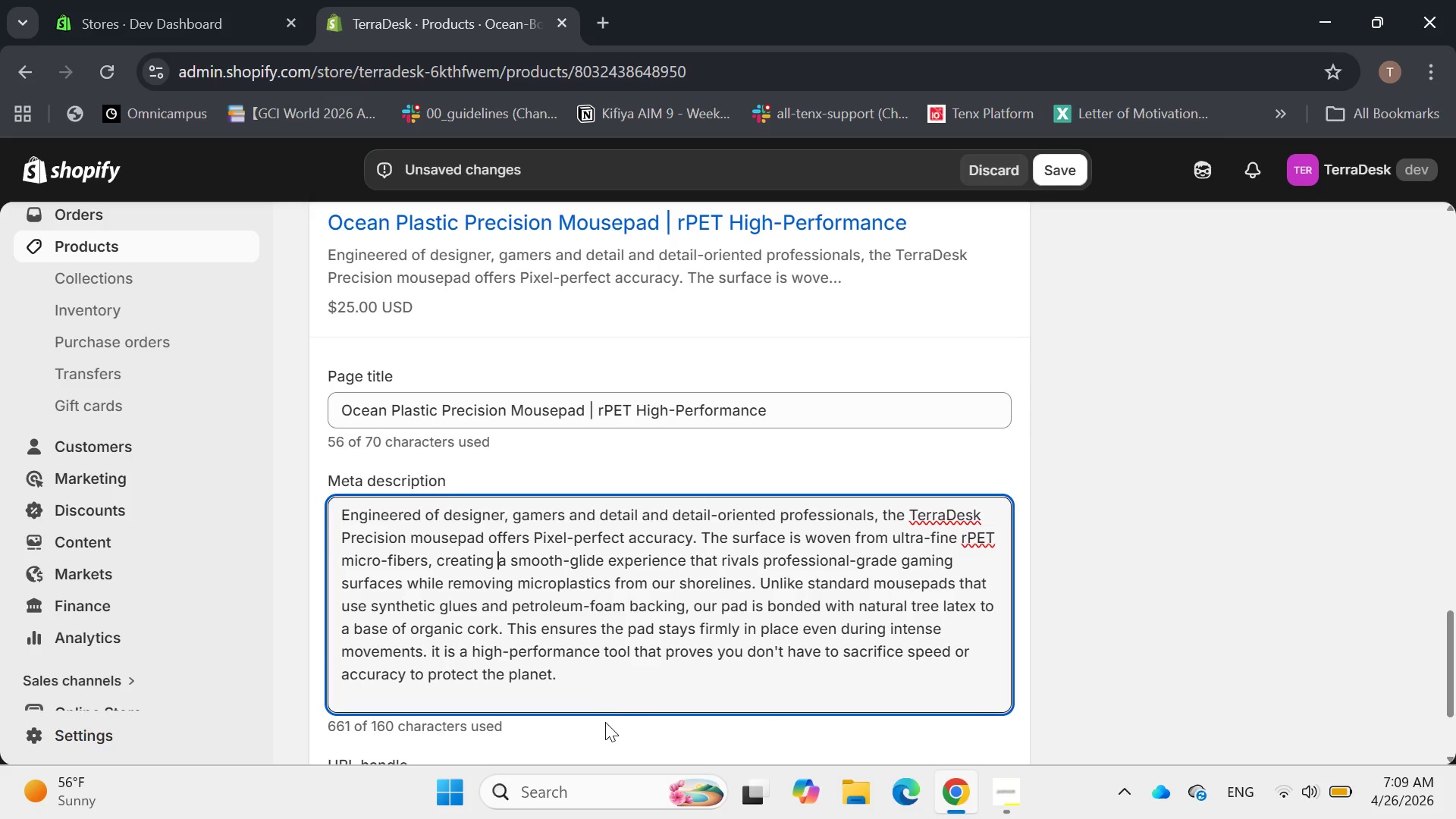 
key(Control+A)
 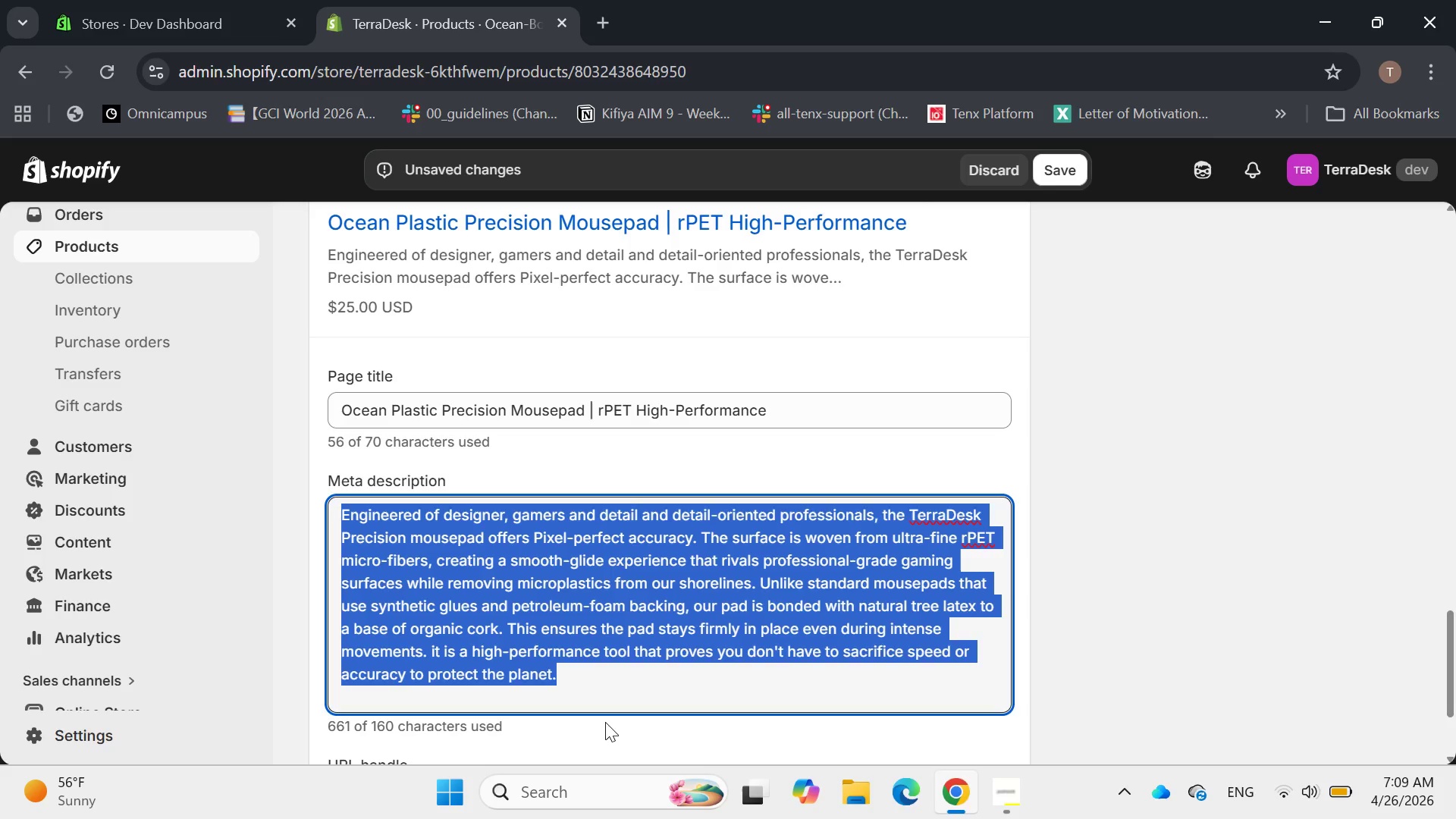 
key(Backspace)
type(Professsional)
 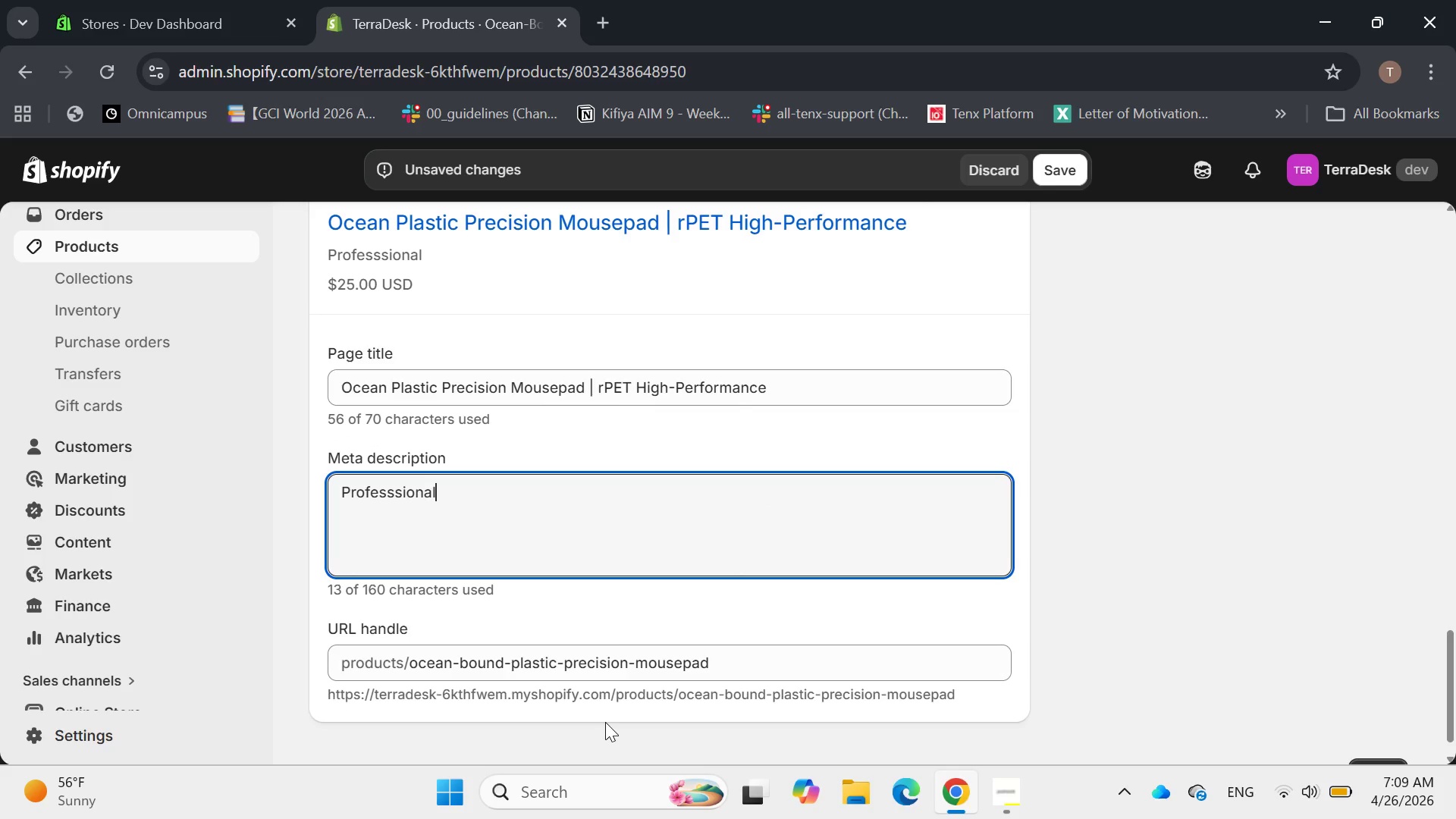 
key(ArrowLeft)
 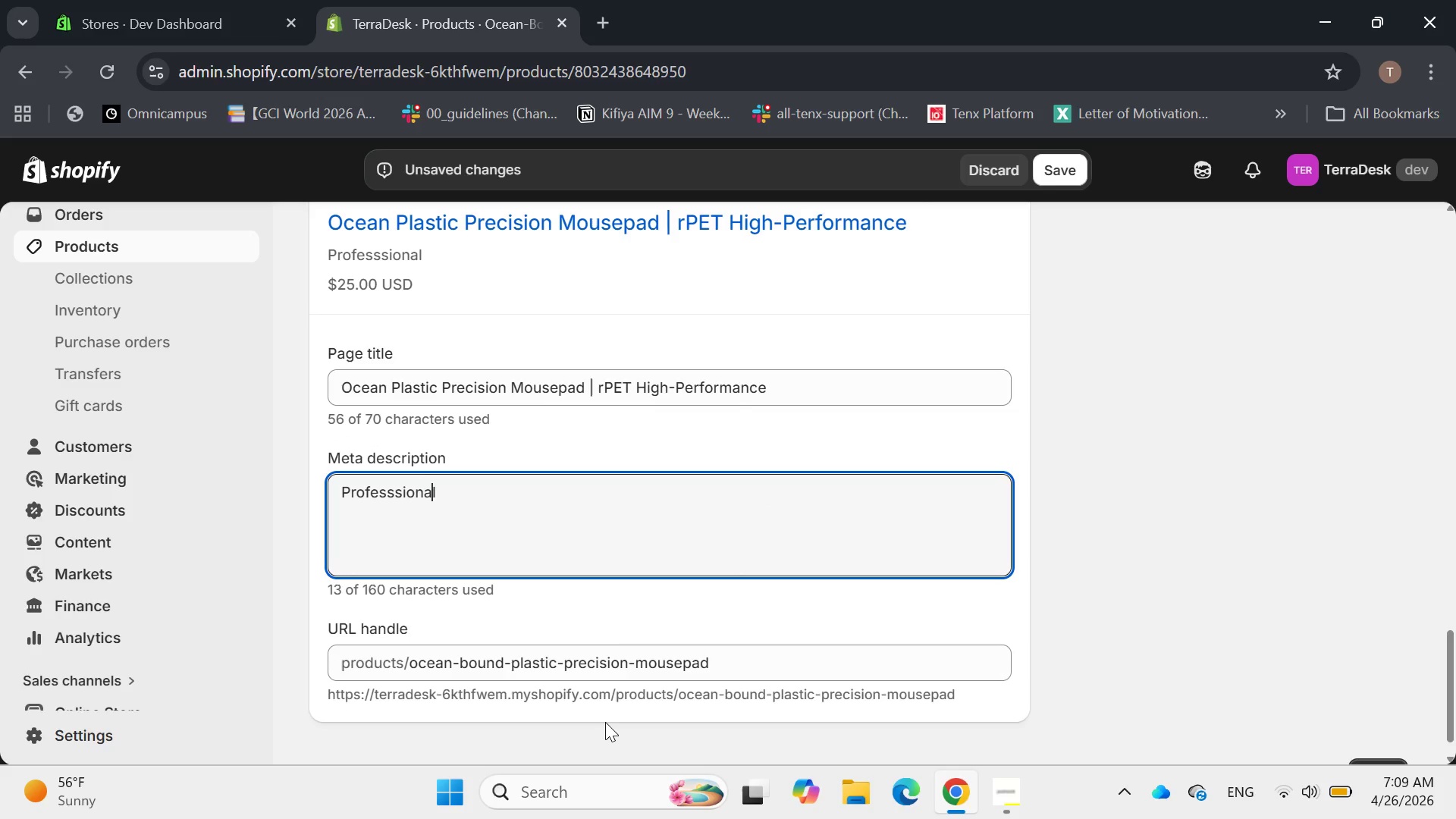 
key(ArrowLeft)
 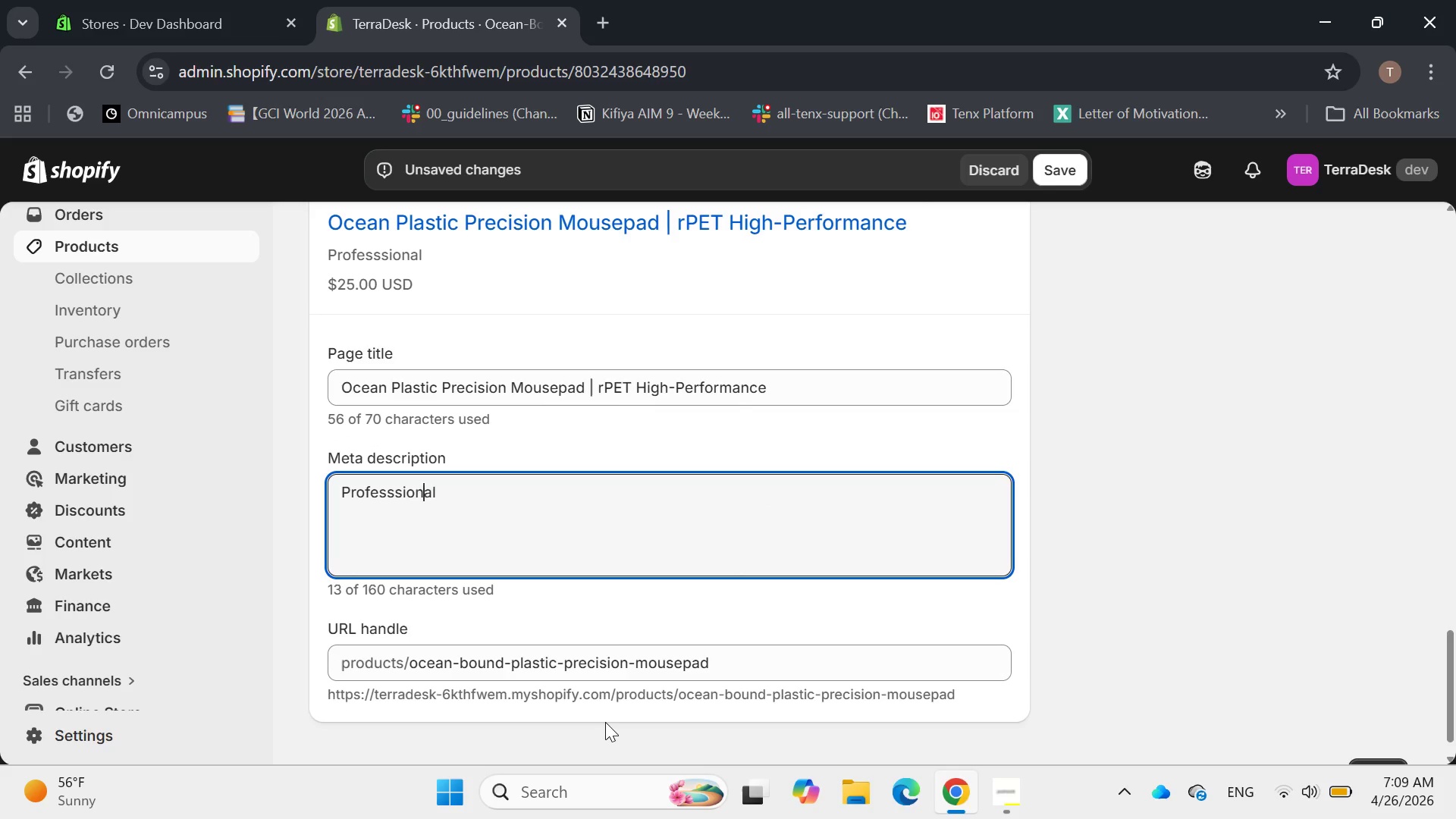 
key(ArrowLeft)
 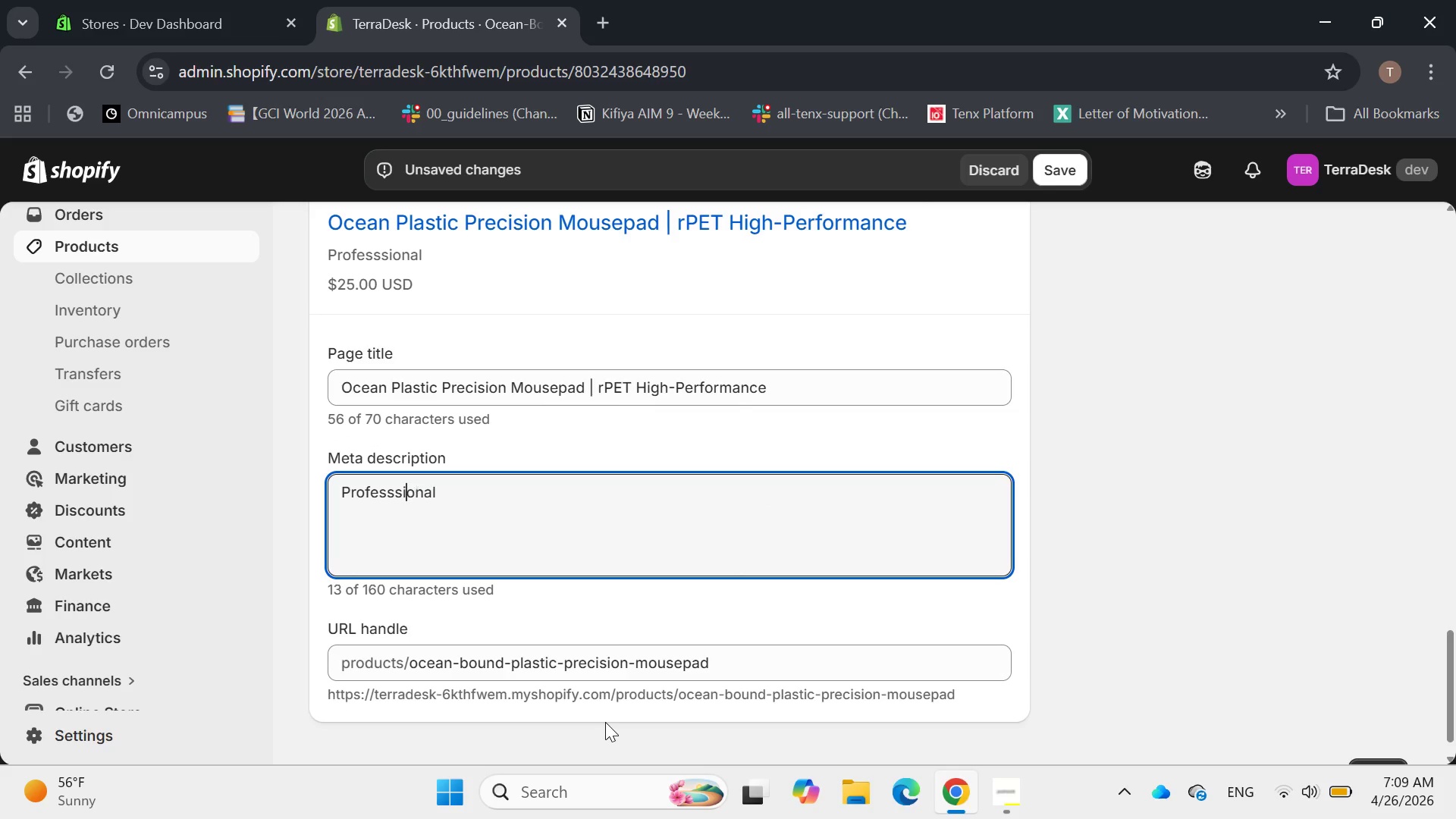 
key(ArrowLeft)
 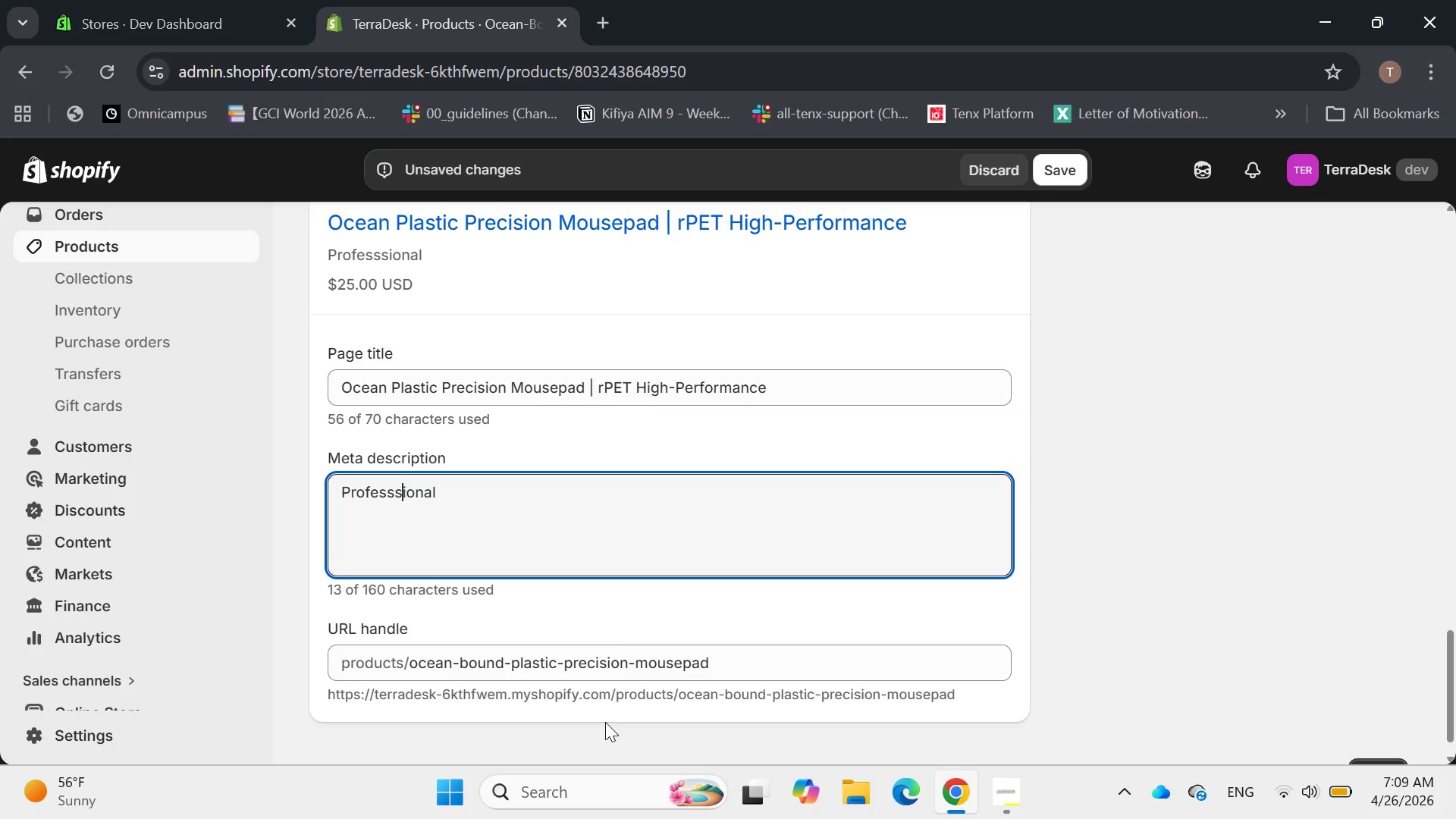 
key(ArrowLeft)
 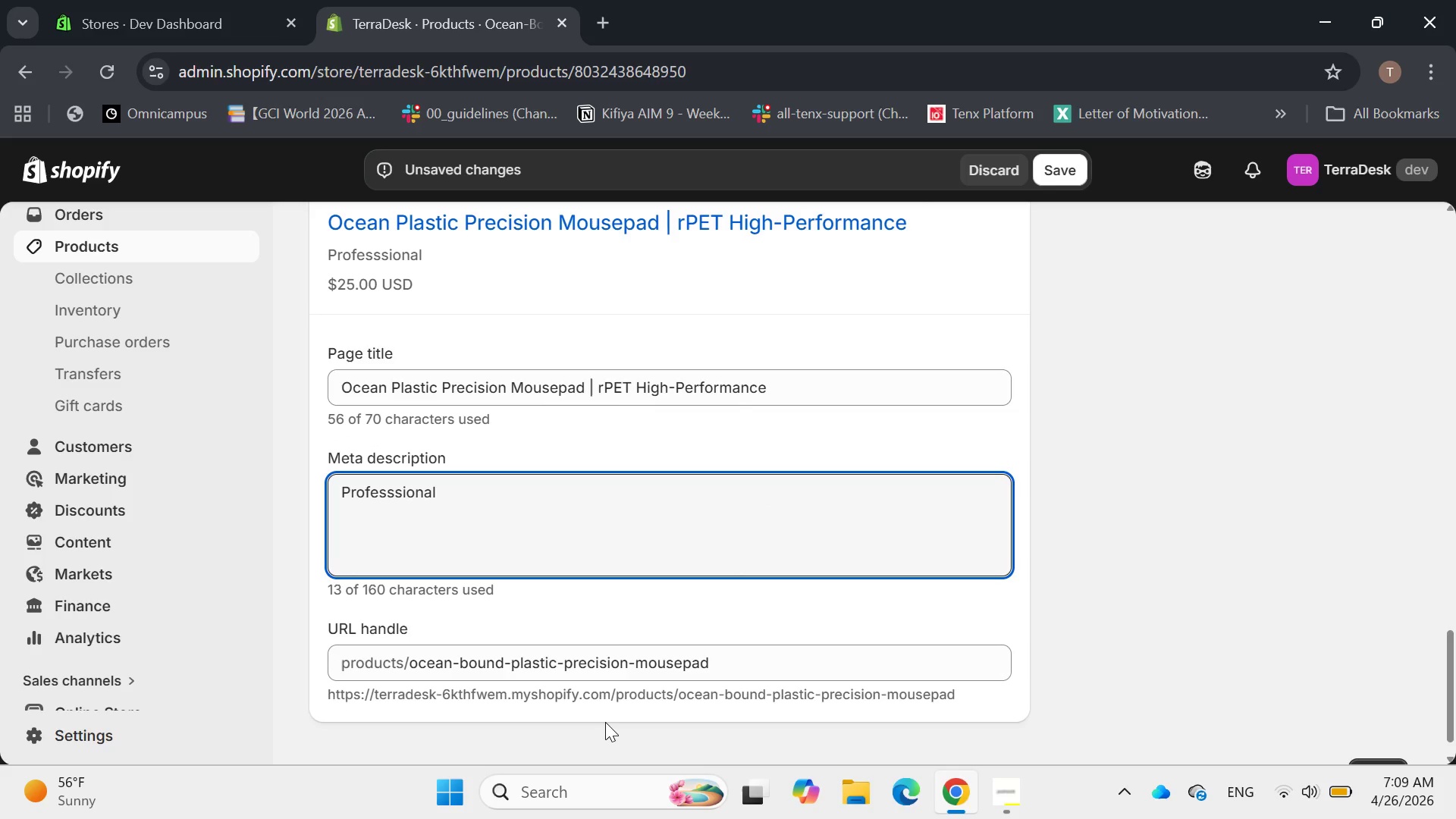 
key(Backspace)
type( mousepad made form ultra-fine recycled ocean plastic fibers)
 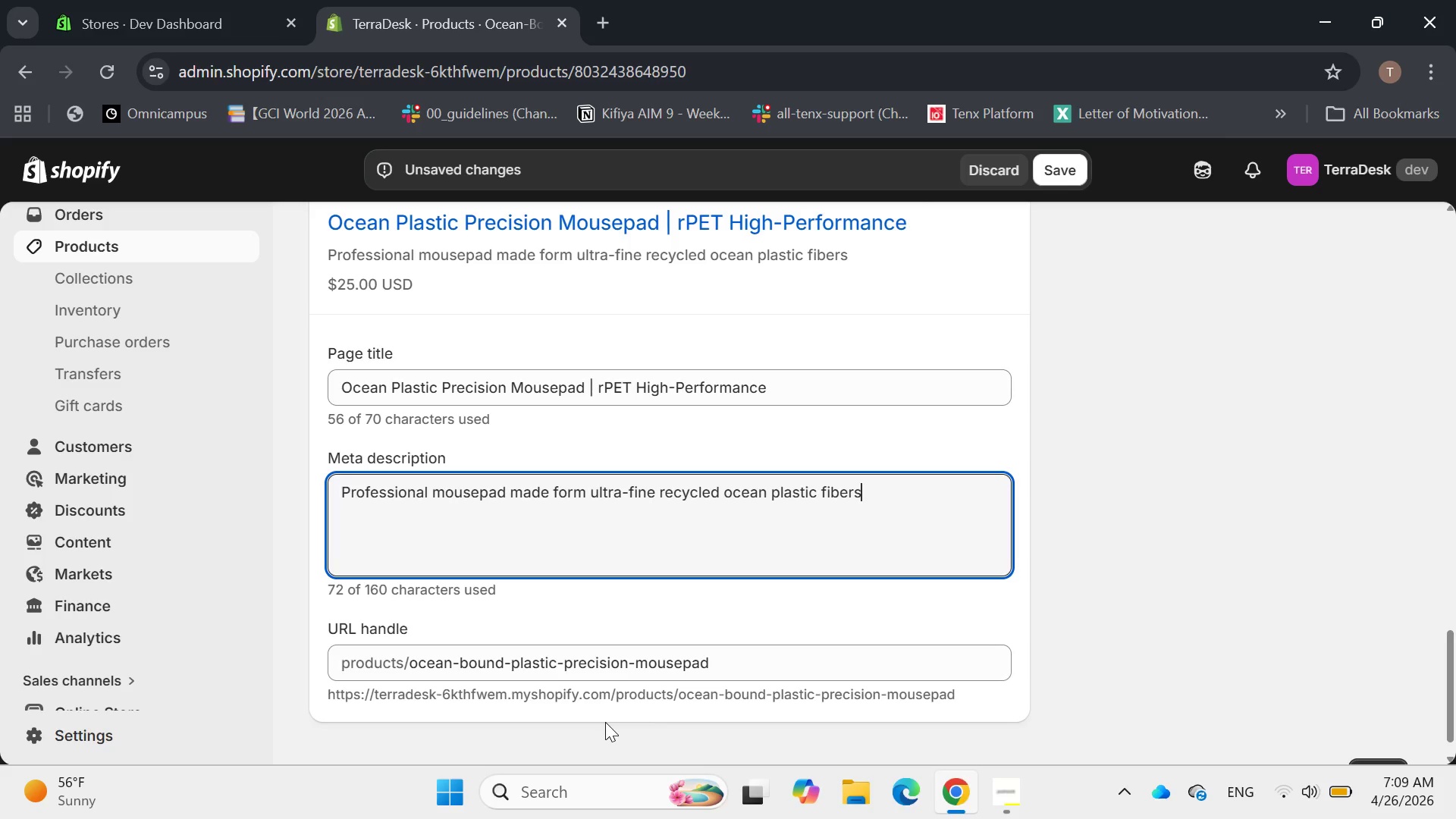 
hold_key(key=ArrowRight, duration=0.78)
 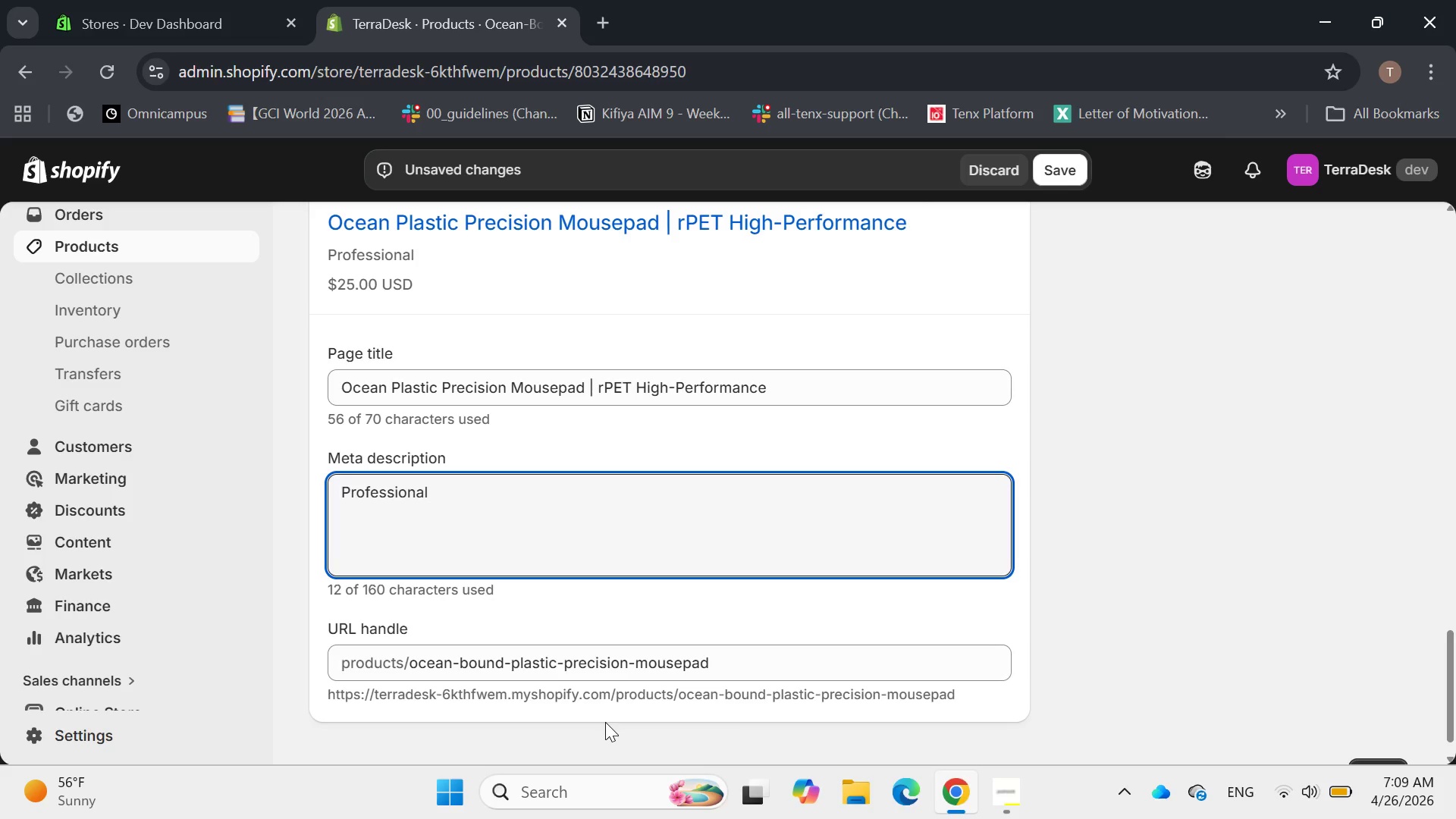 
type(. high)
key(Backspace)
key(Backspace)
key(Backspace)
key(Backspace)
type(High accuracy trackinh )
key(Backspace)
key(Backspace)
type(g )
 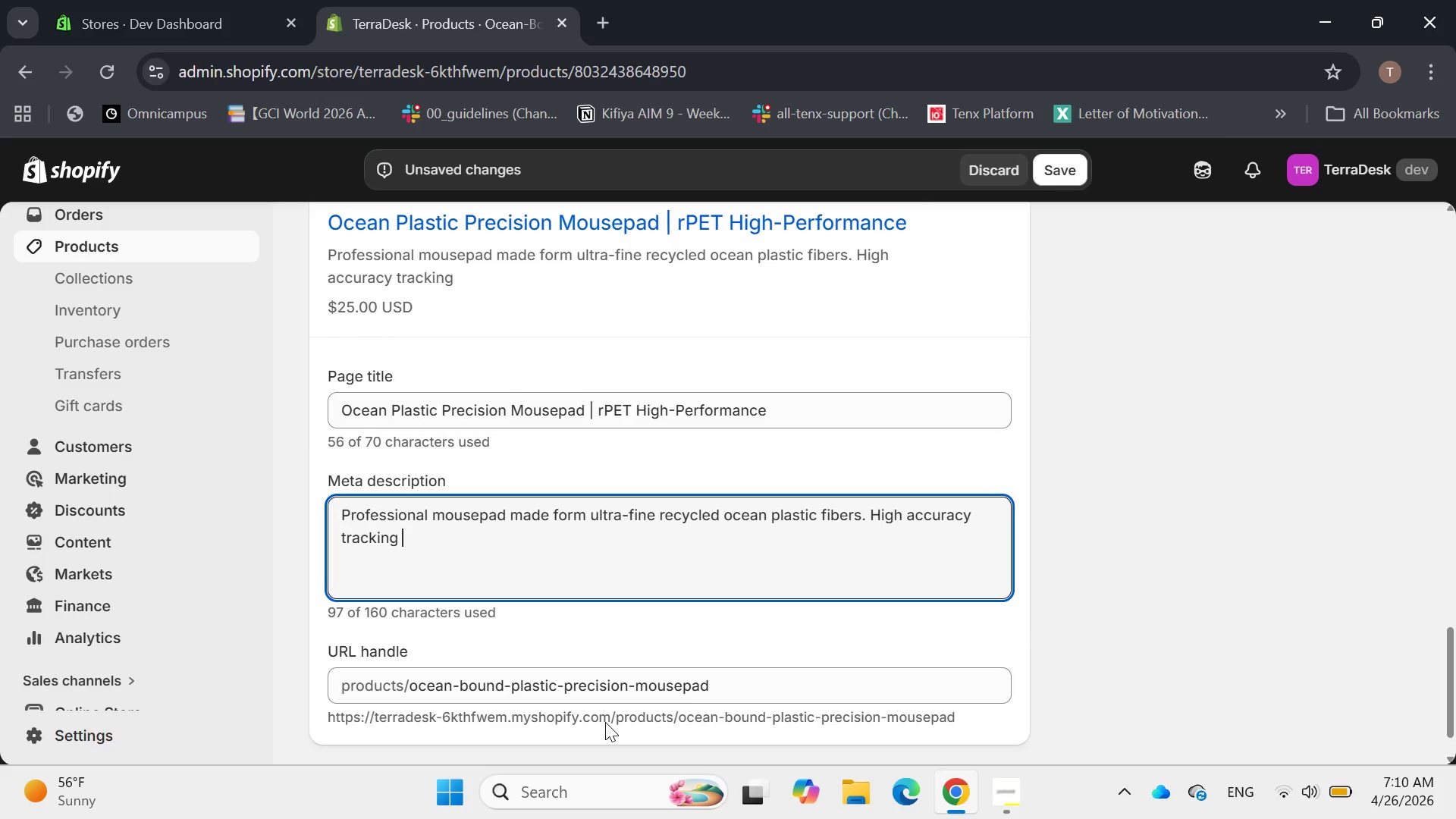 
type(with natural)
 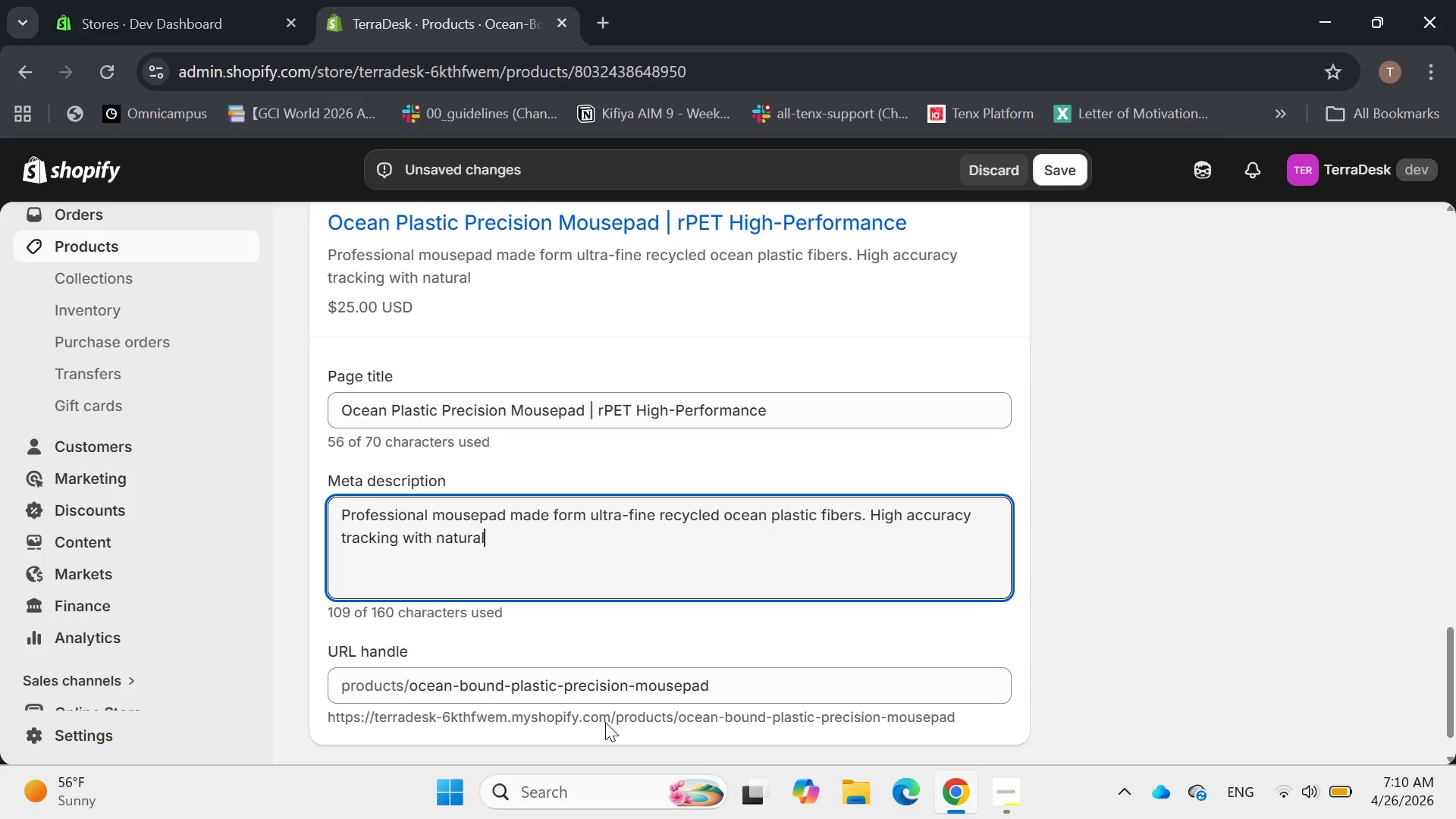 
wait(8.77)
 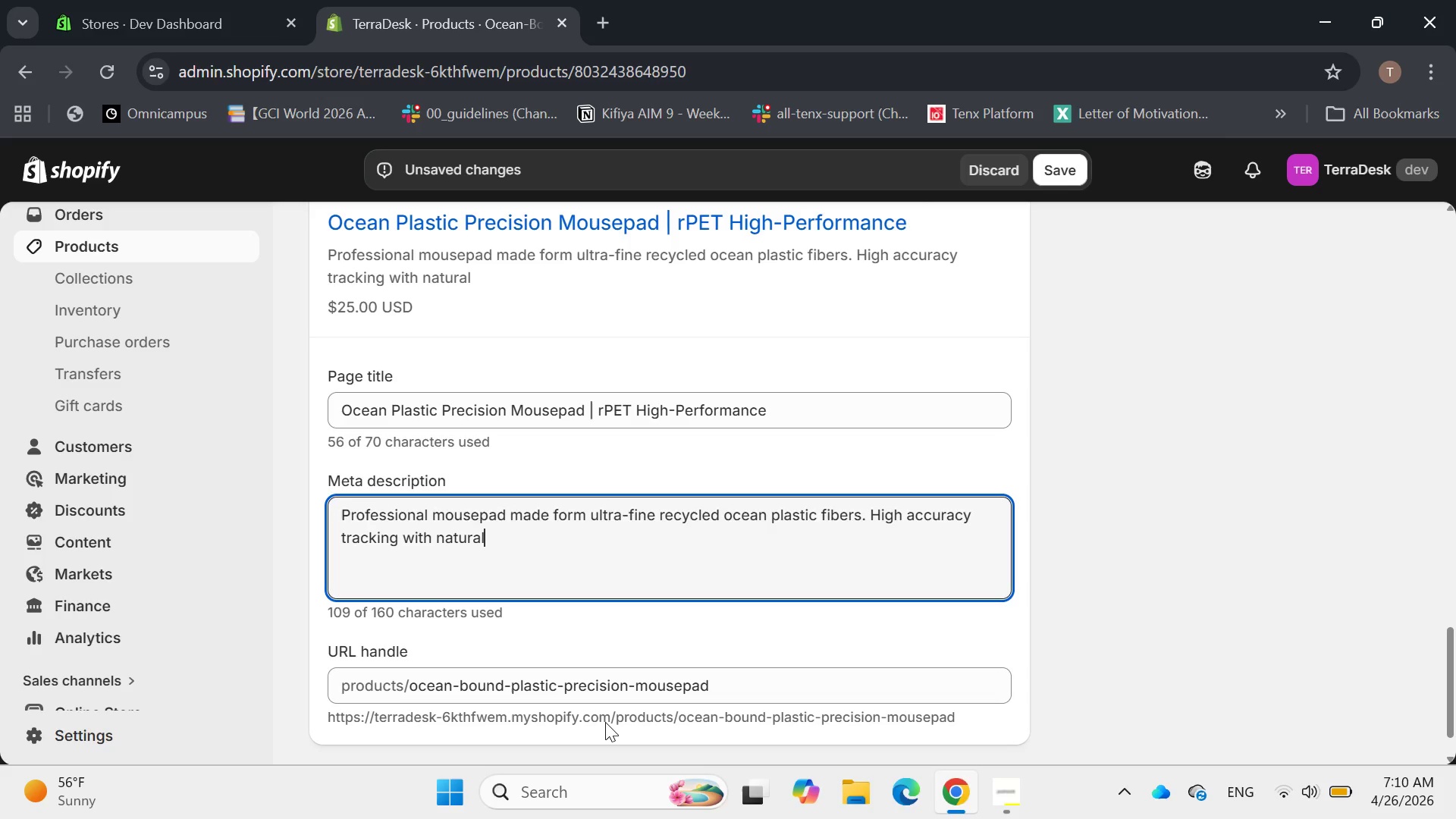 
type( latex and cork backing/\)
key(Backspace)
key(Backspace)
type(.)
 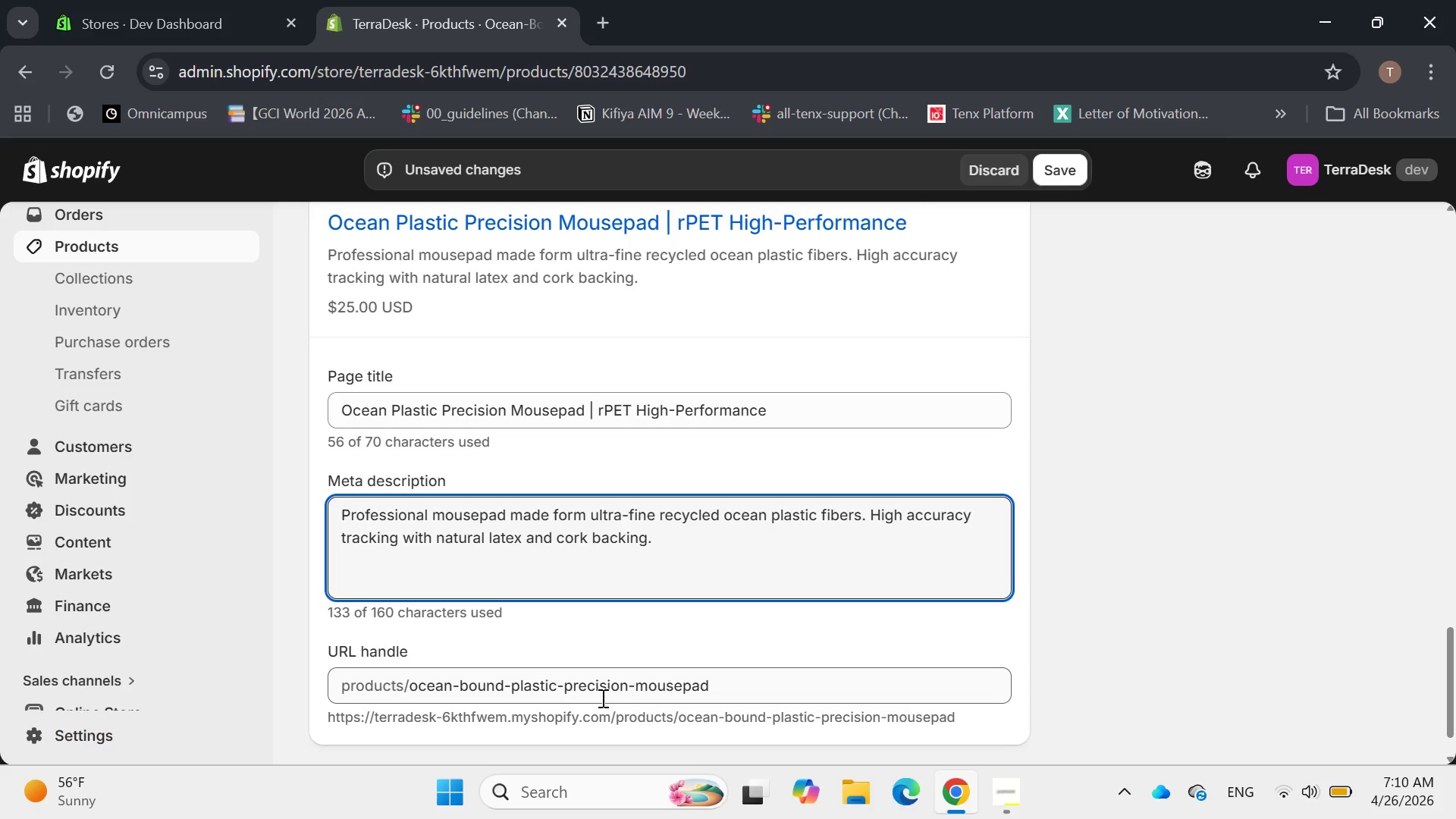 
wait(9.81)
 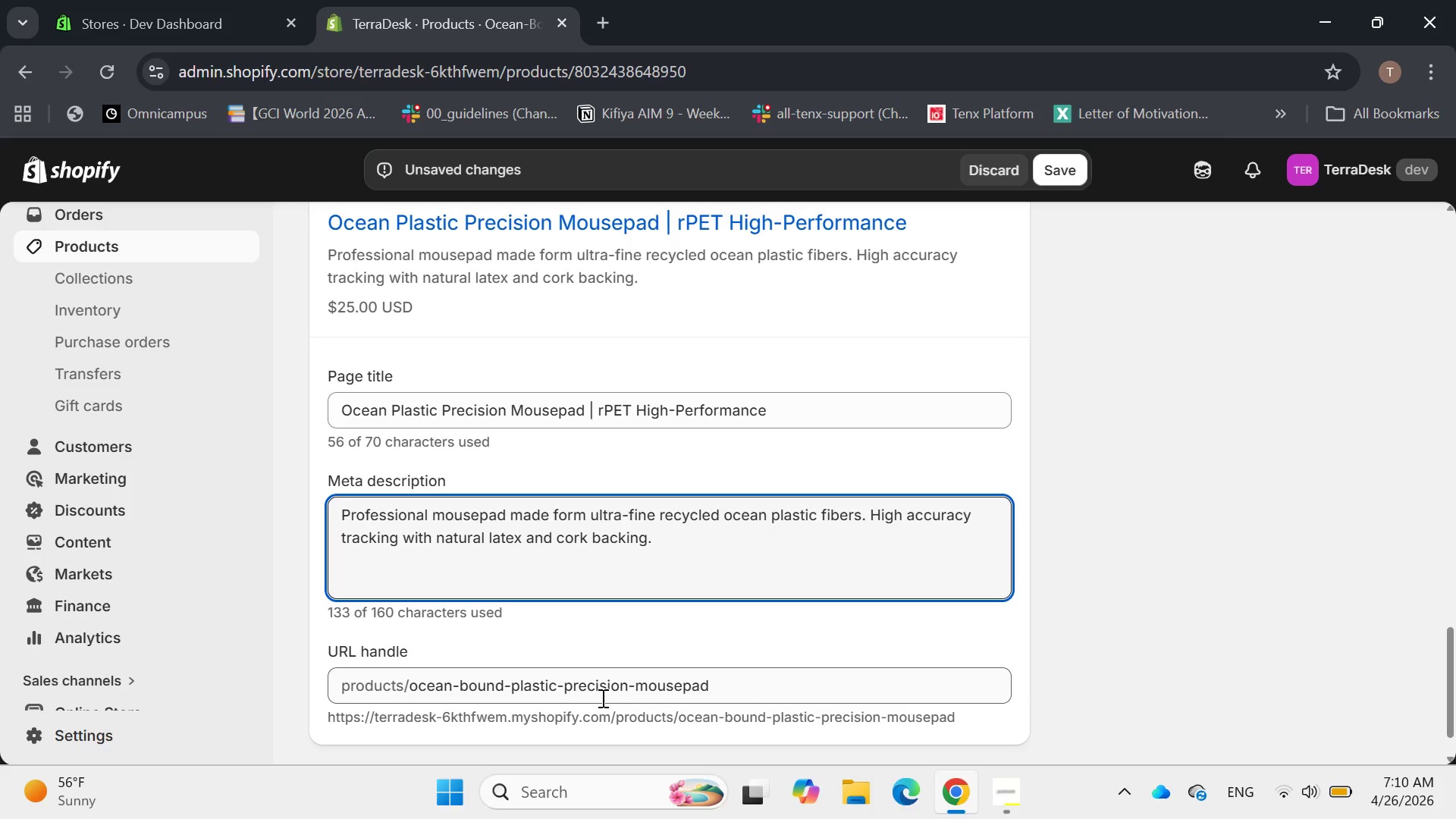 
left_click_drag(start_coordinate=[458, 682], to_coordinate=[619, 676])
 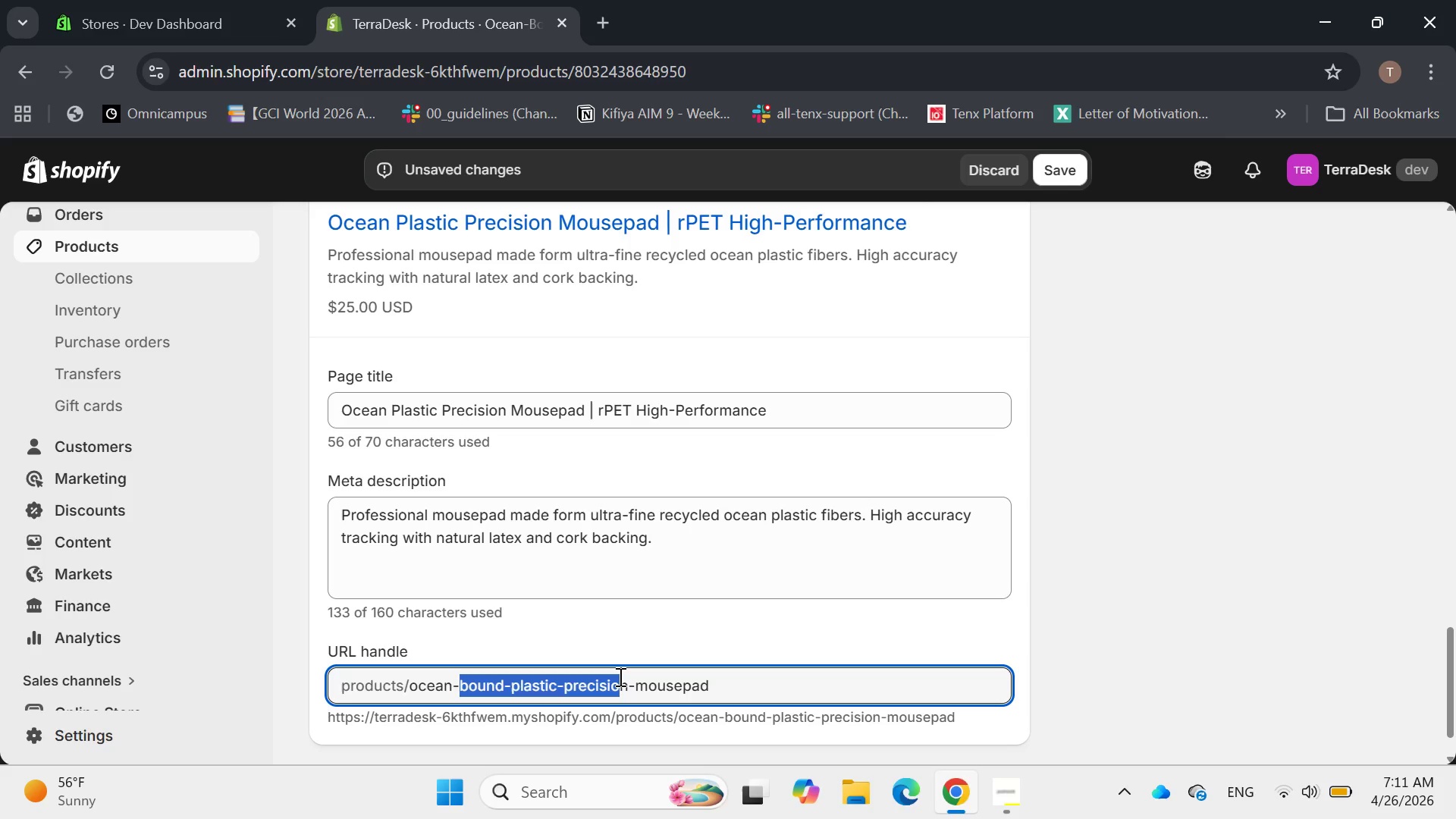 
left_click([619, 676])
 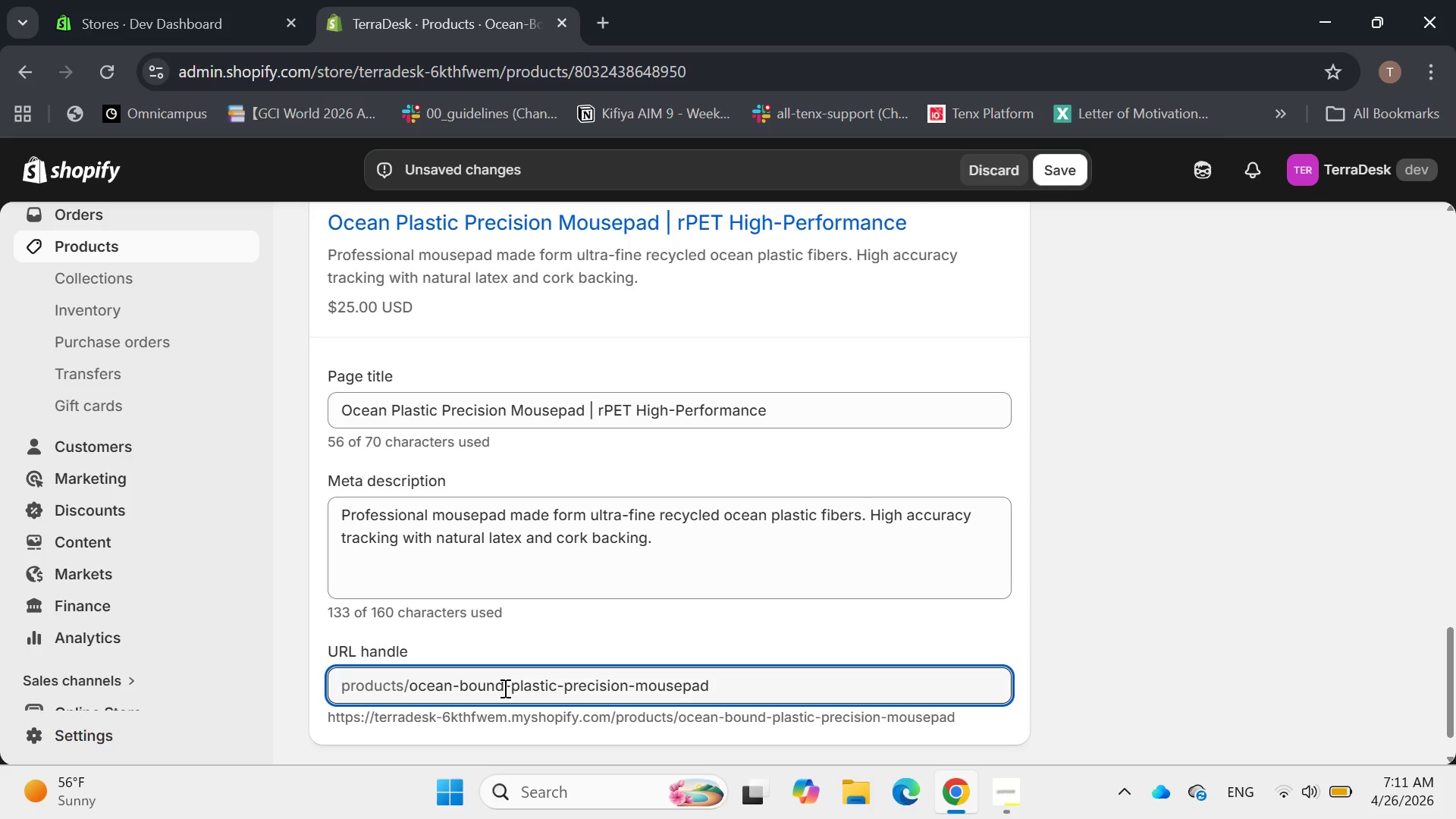 
left_click_drag(start_coordinate=[504, 688], to_coordinate=[462, 681])
 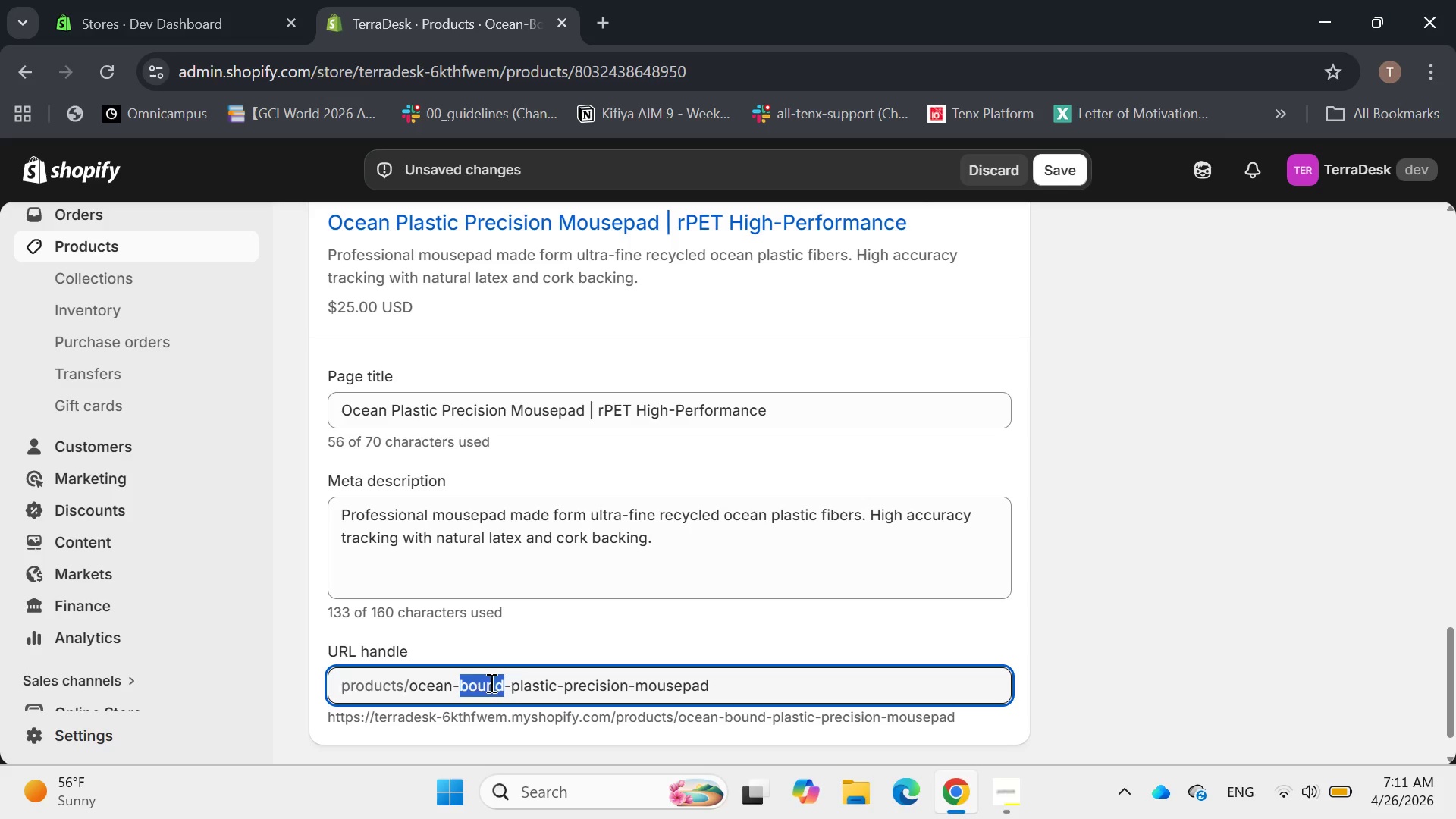 
left_click([554, 680])
 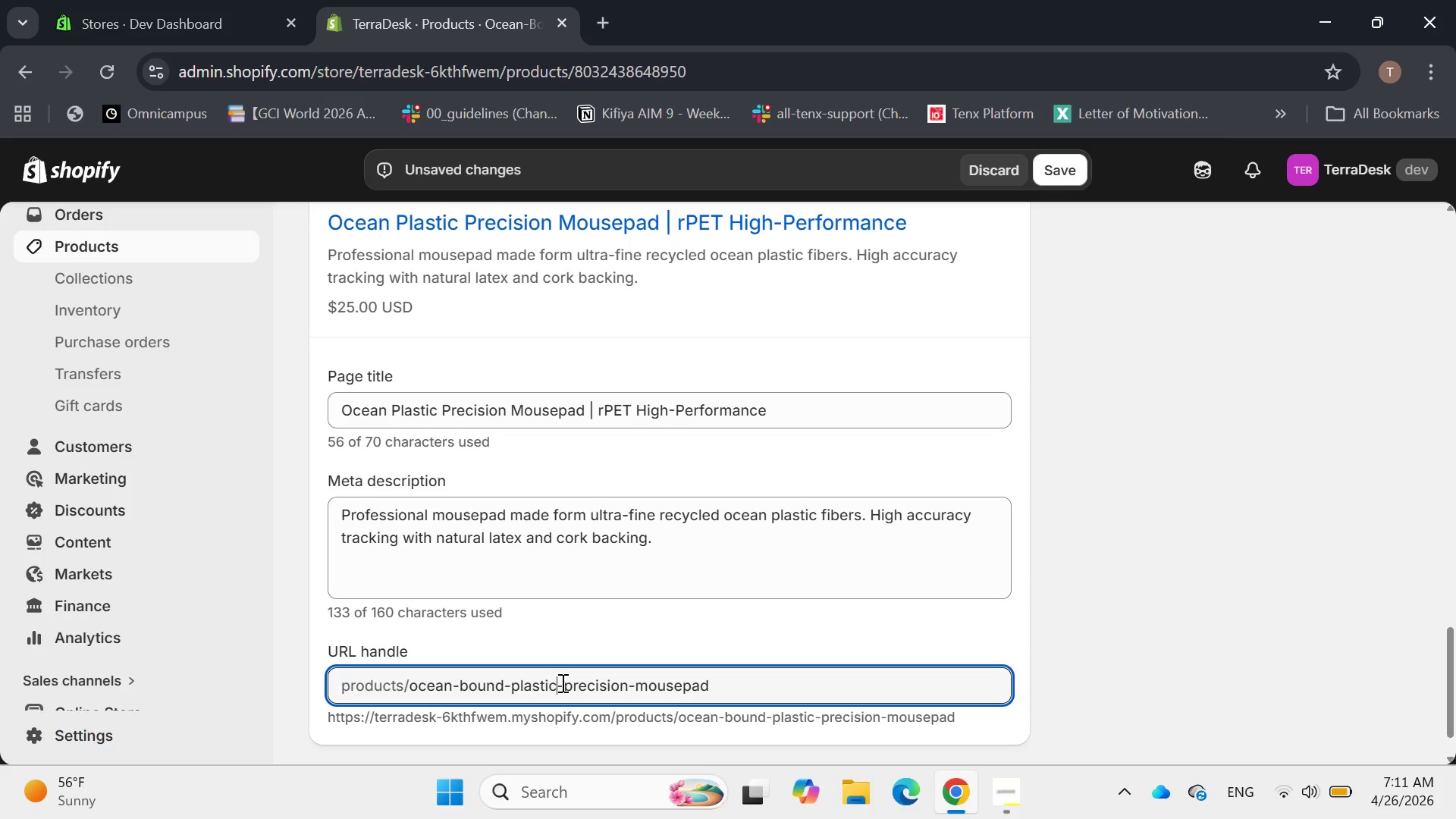 
left_click_drag(start_coordinate=[561, 682], to_coordinate=[639, 679])
 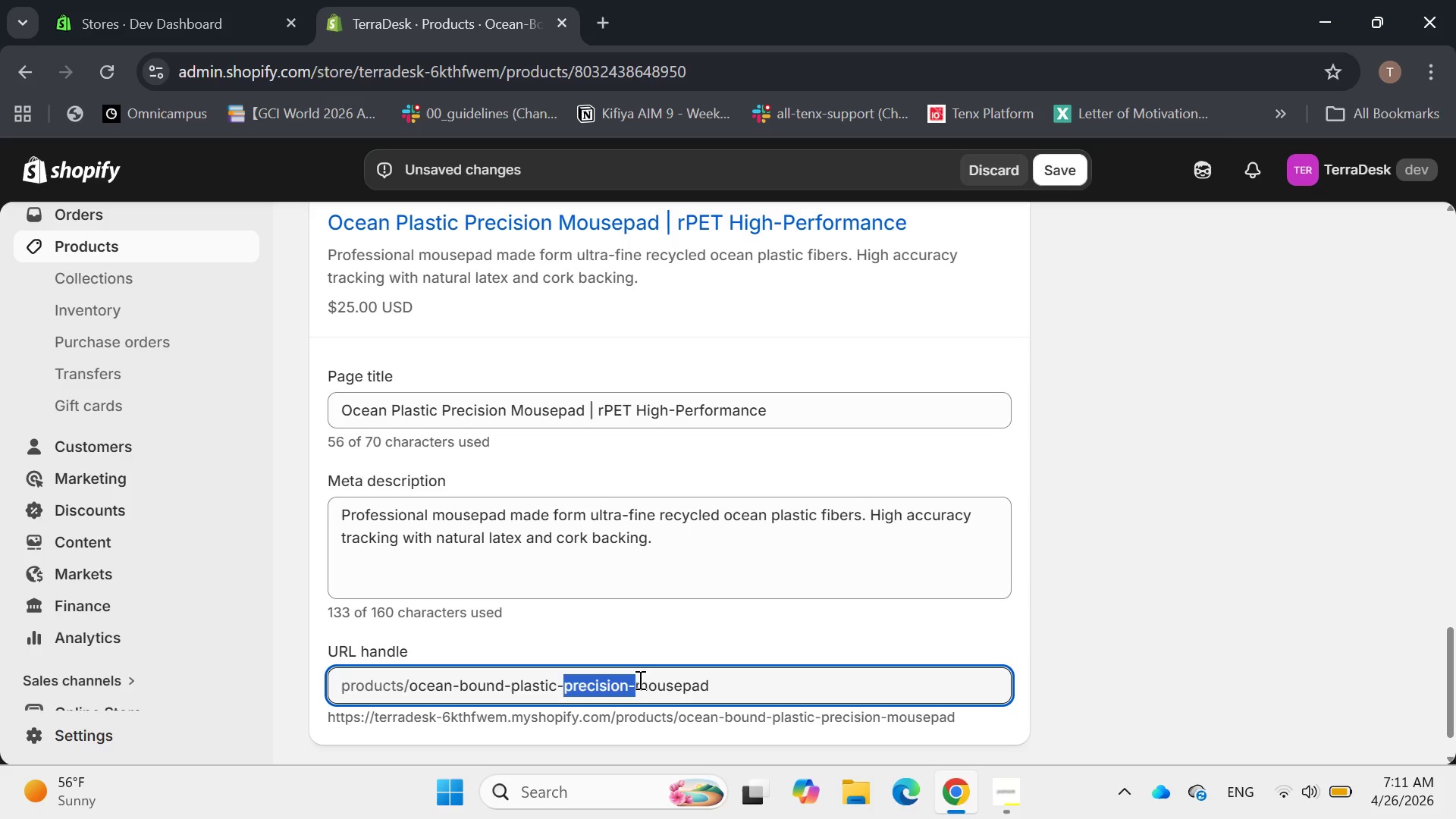 
key(Backspace)
 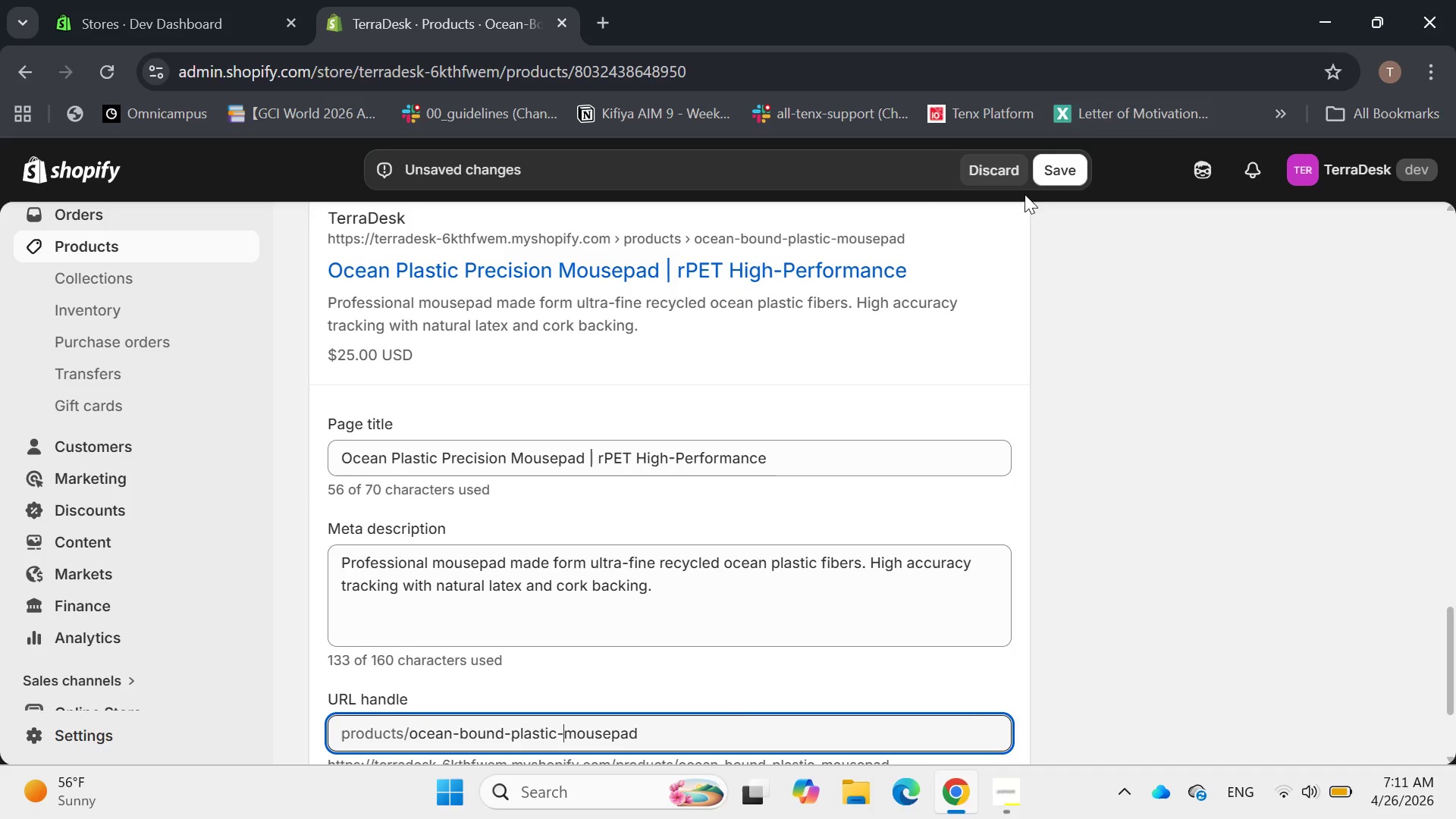 
wait(6.19)
 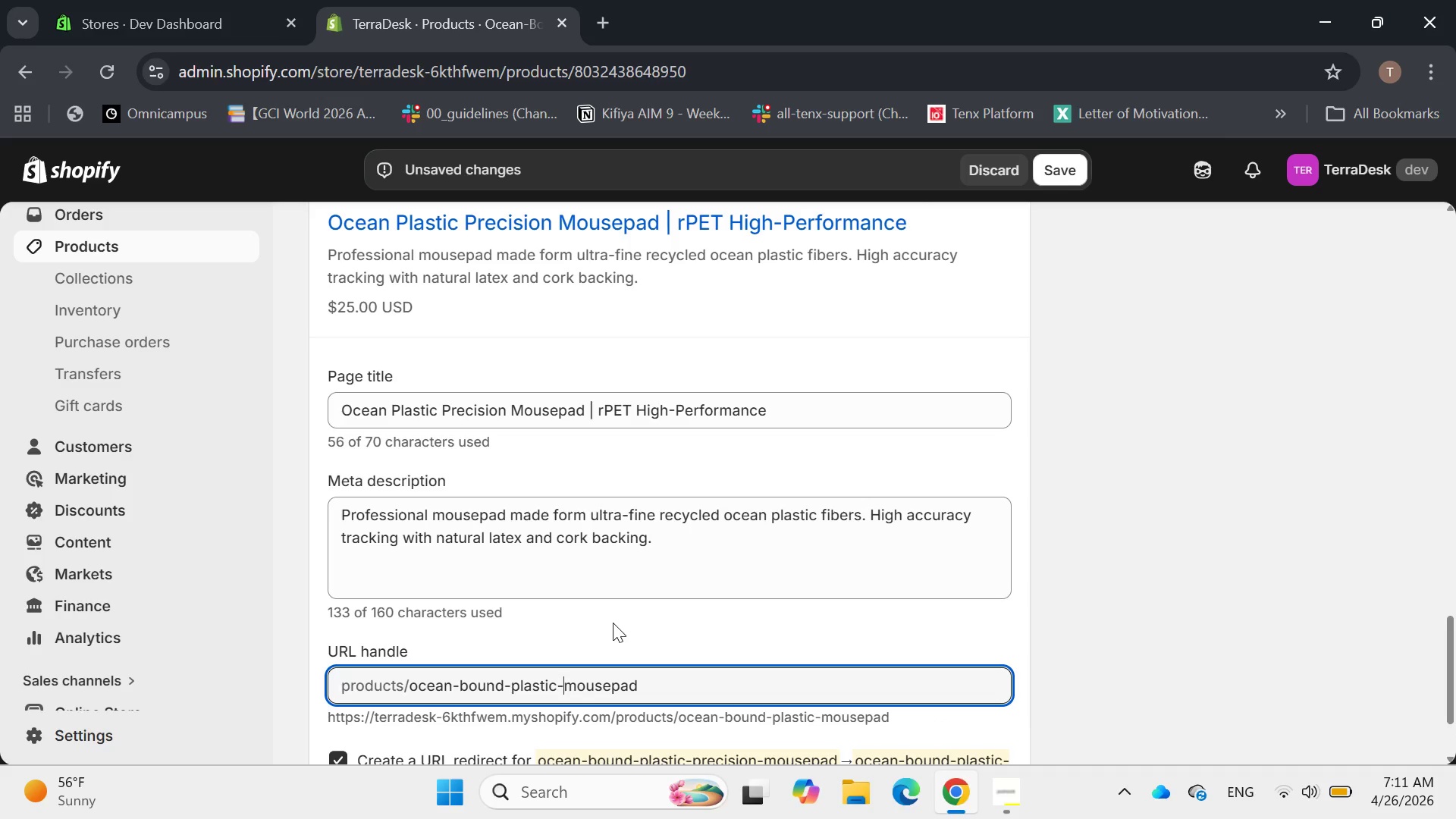 
left_click_drag(start_coordinate=[504, 733], to_coordinate=[448, 743])
 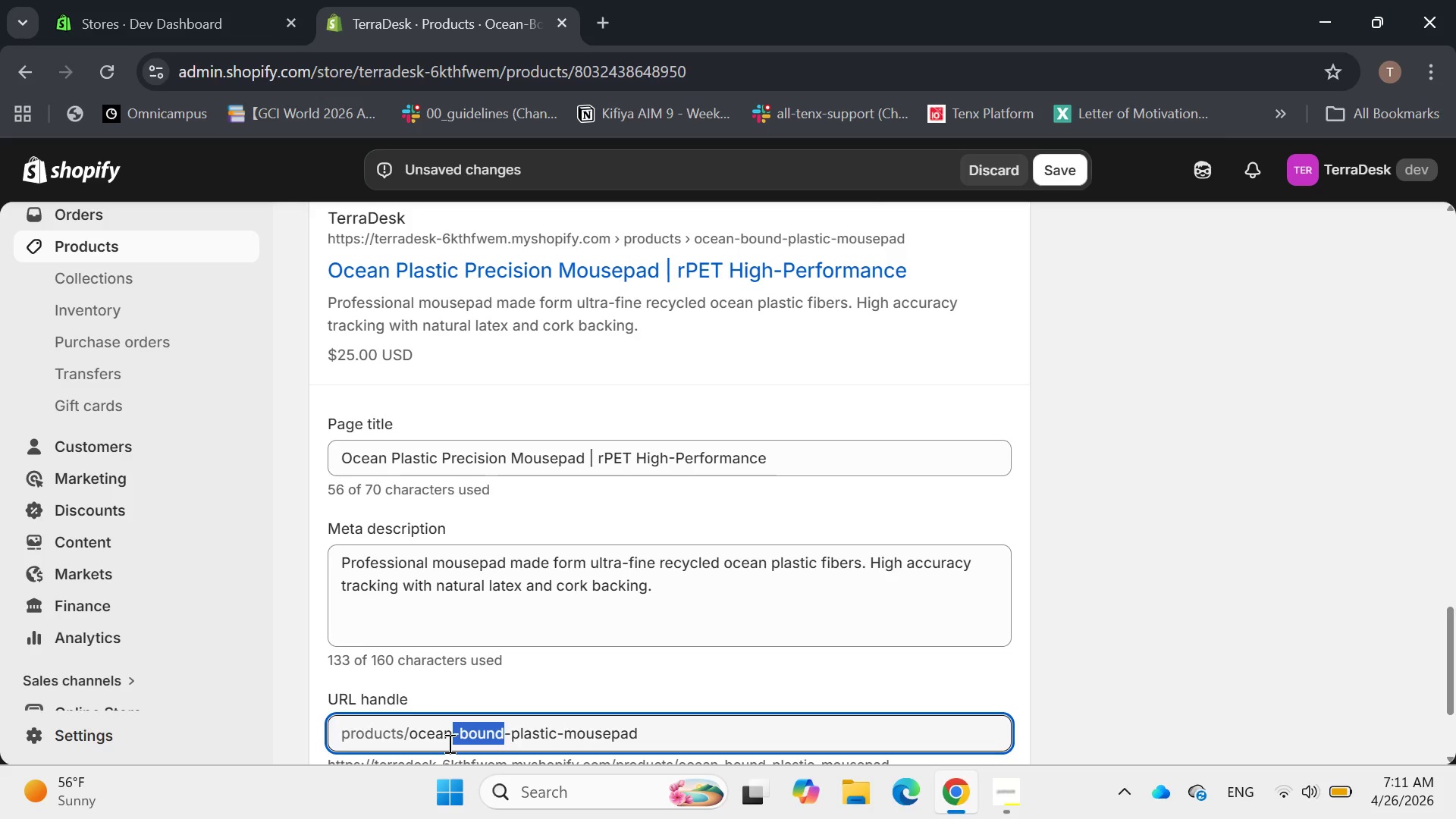 
key(Backspace)
 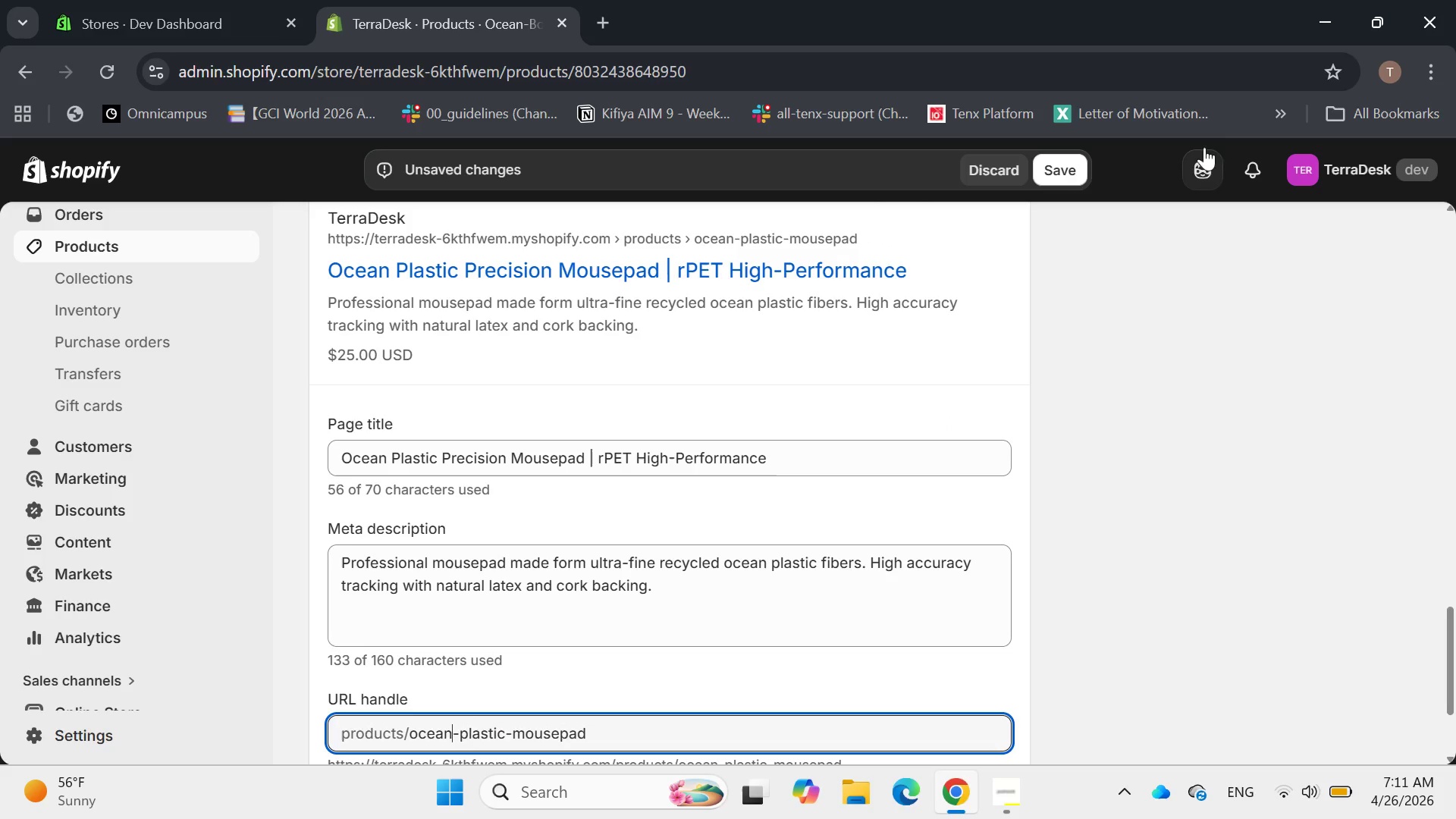 
left_click([1068, 165])
 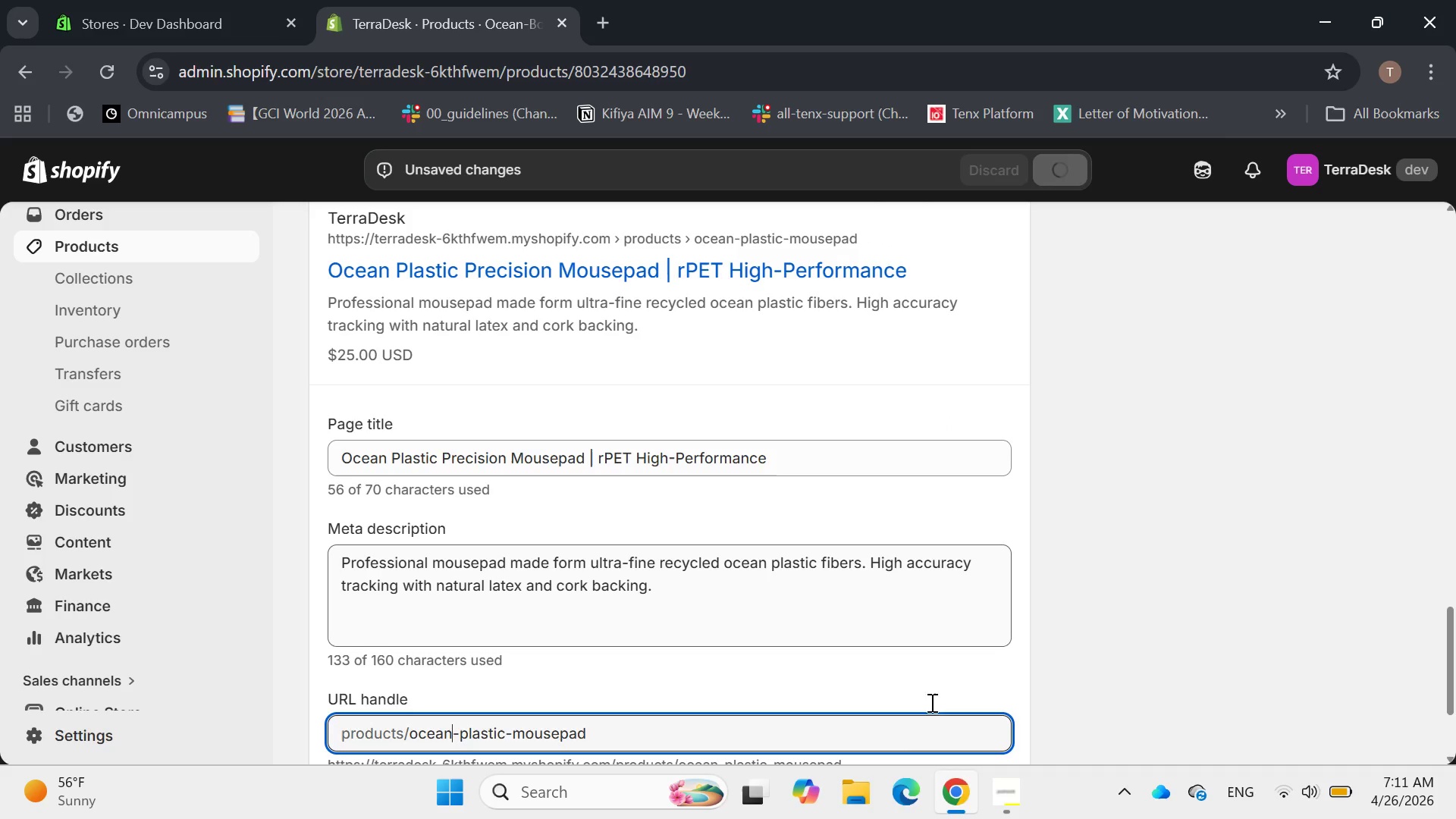 
scroll: coordinate [910, 718], scroll_direction: down, amount: 5.0
 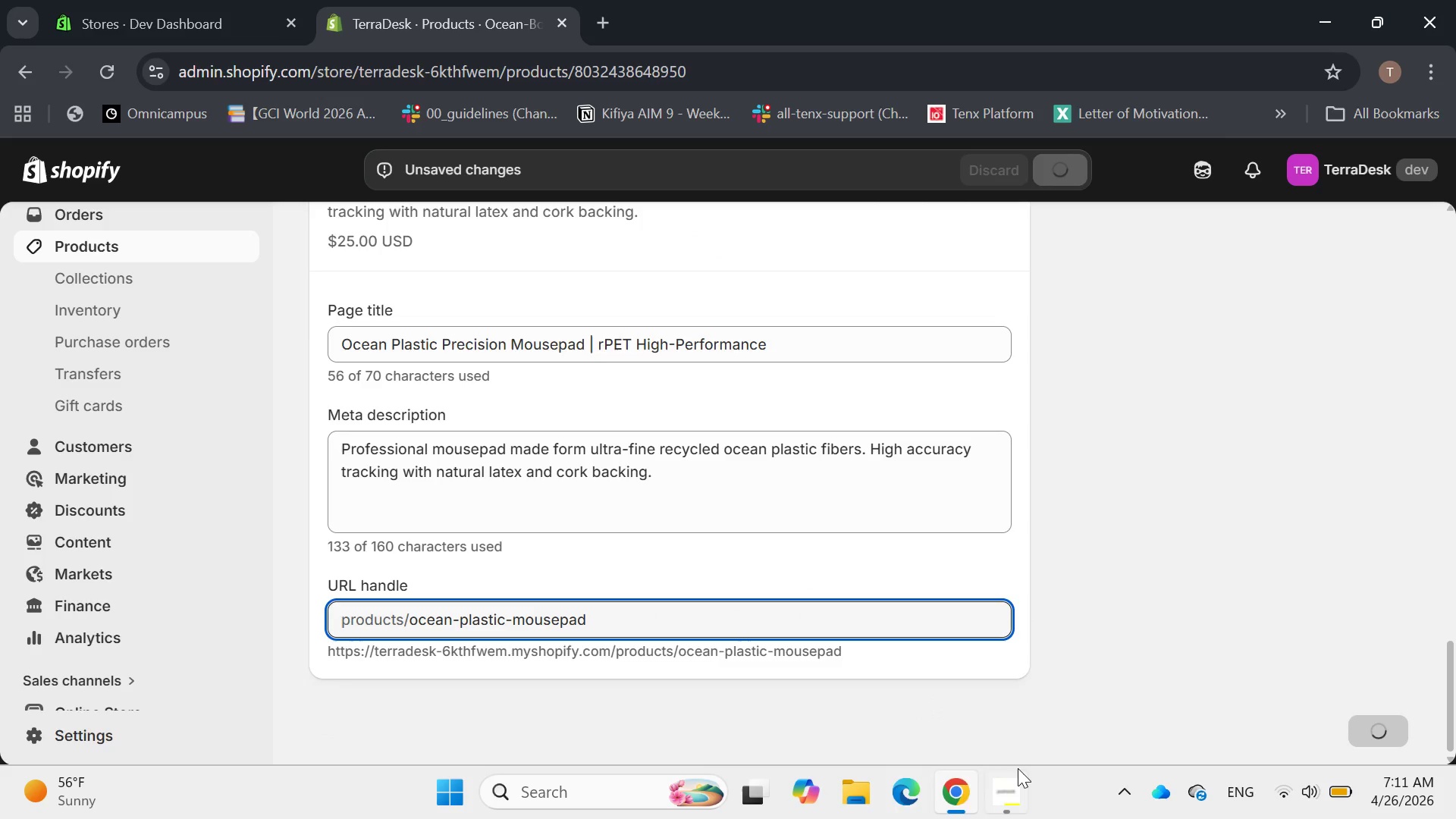 
left_click([1017, 806])